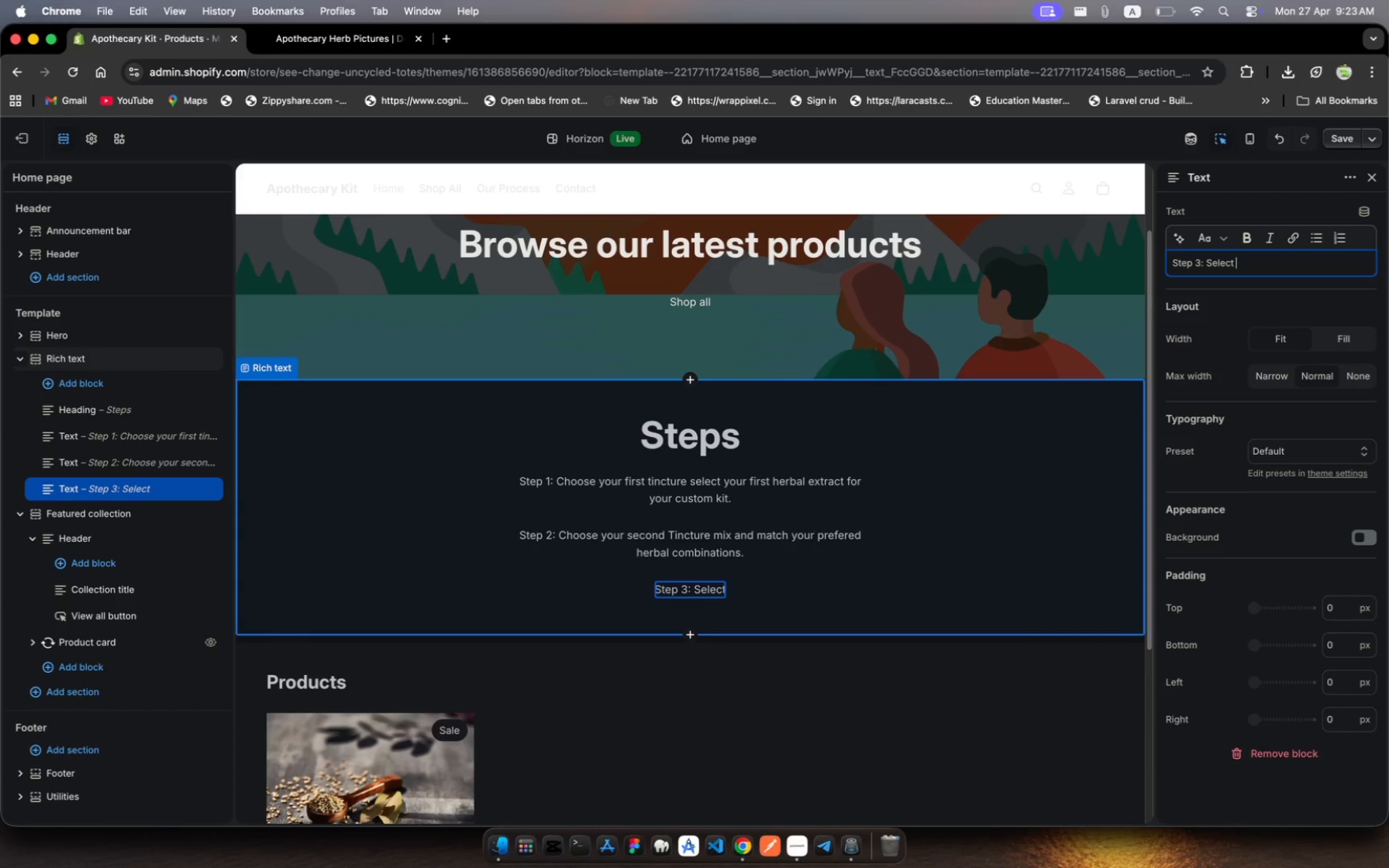 
type(Your )
key(Backspace)
key(Backspace)
key(Backspace)
key(Backspace)
key(Backspace)
type(your dried herb )
 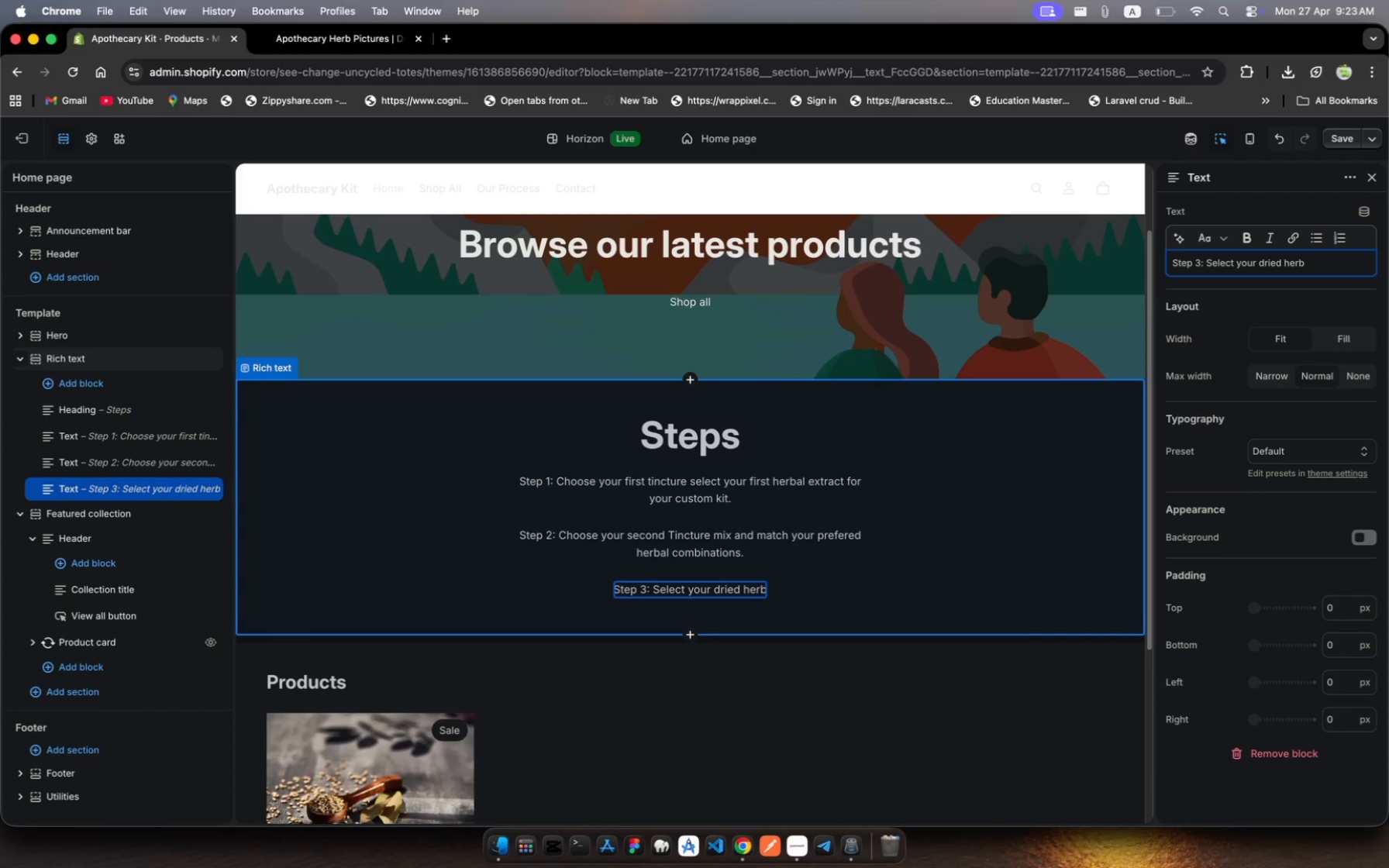 
wait(17.81)
 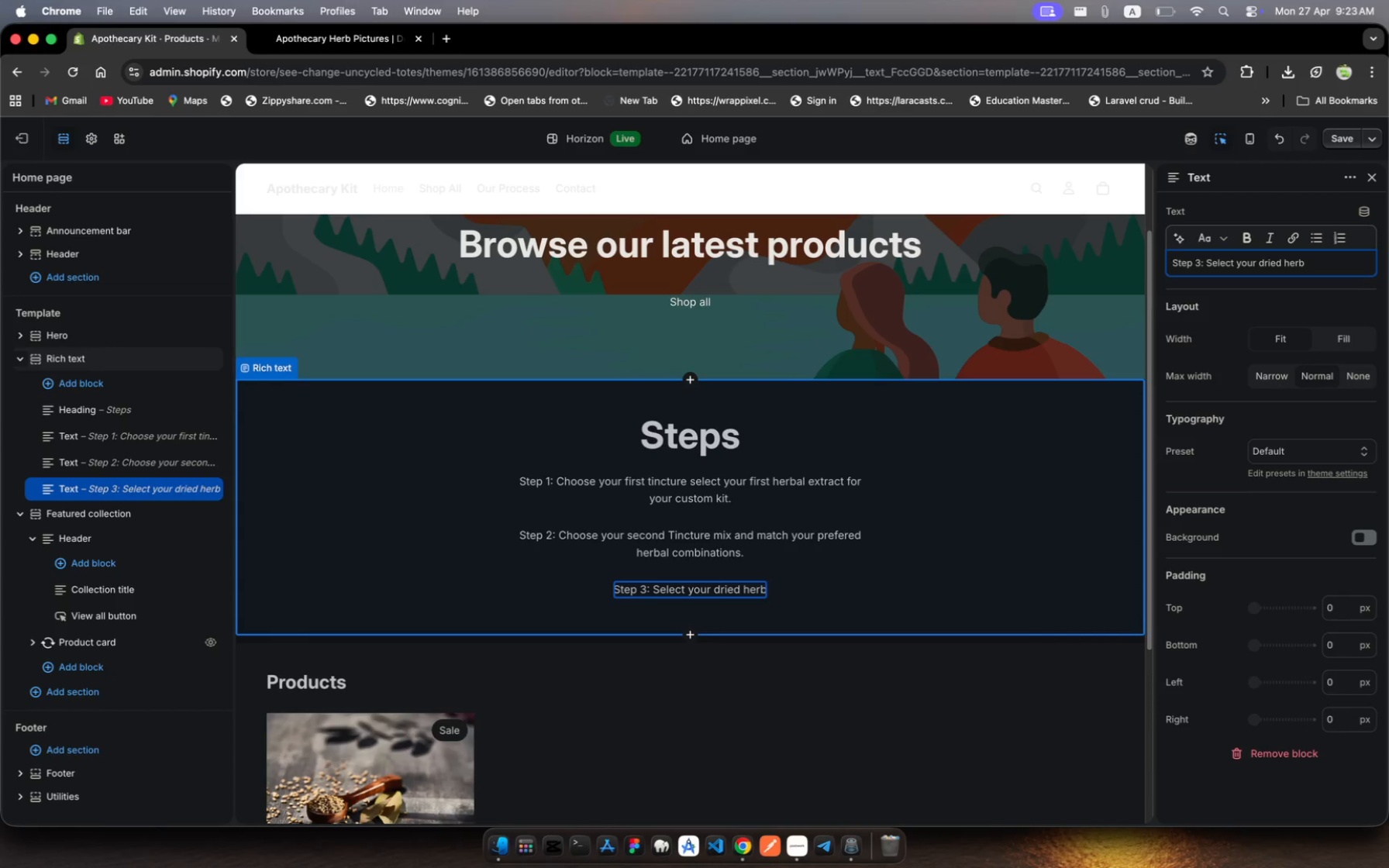 
type(with premium )
 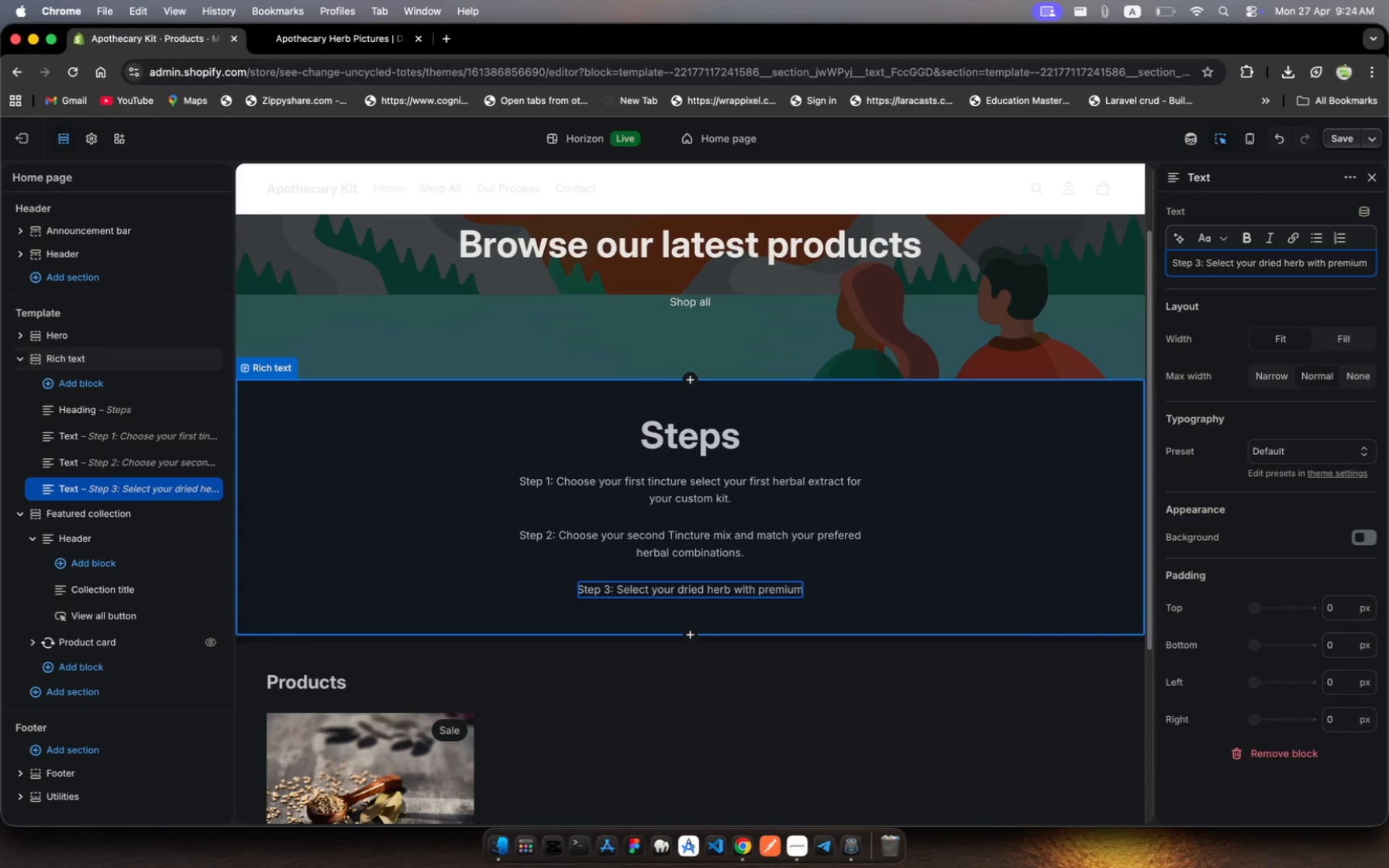 
wait(14.66)
 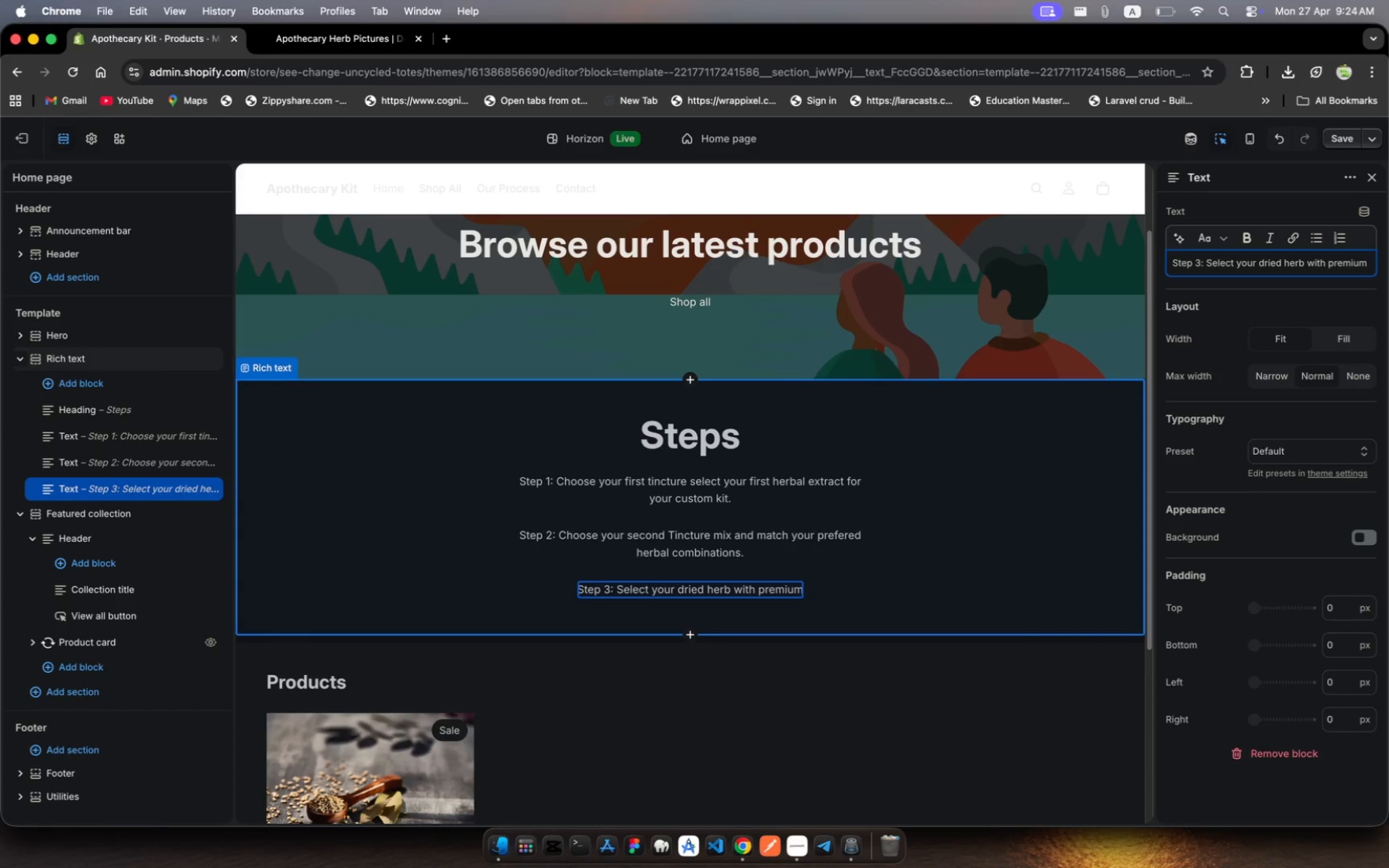 
type(dred botanical.)
 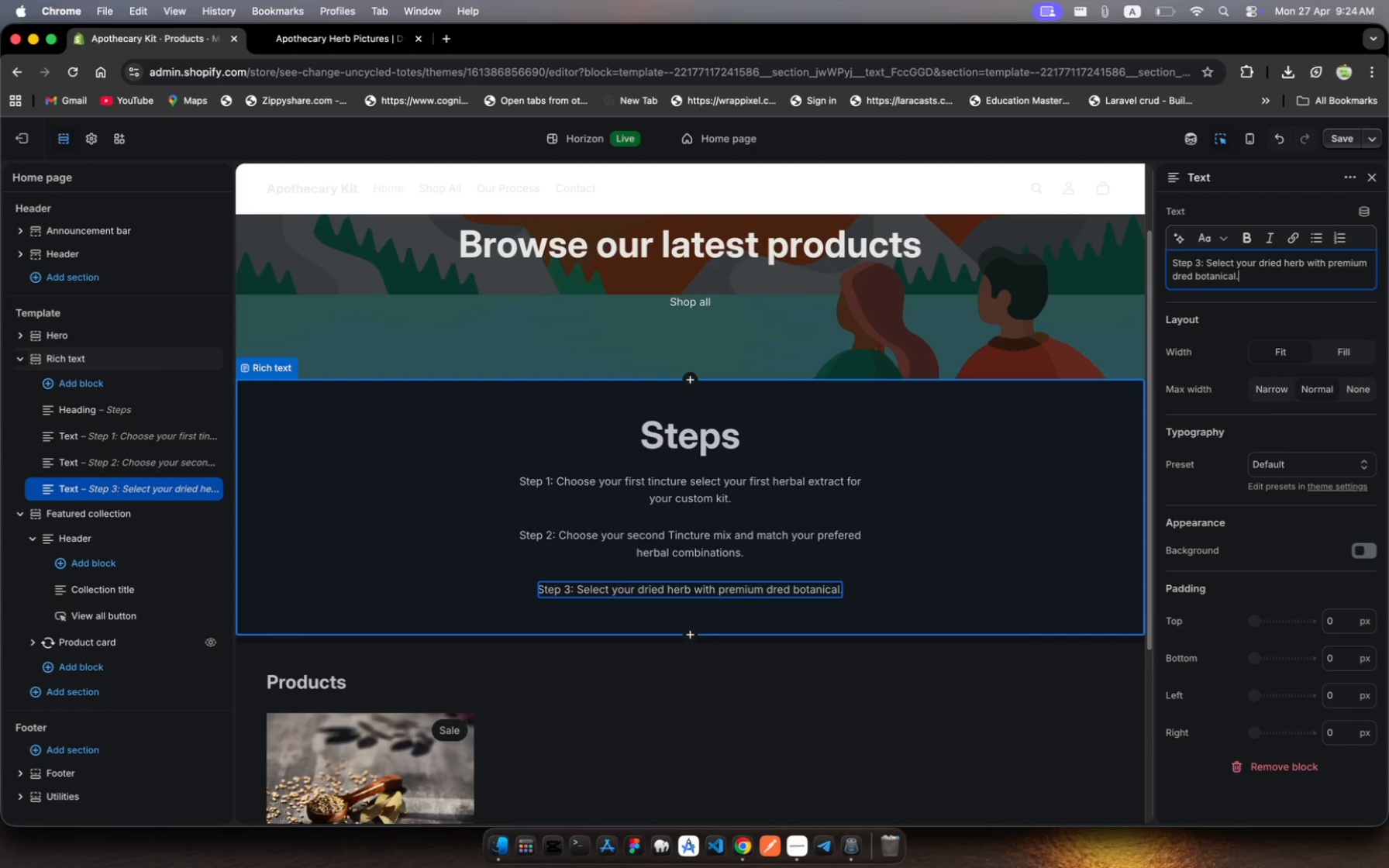 
wait(20.3)
 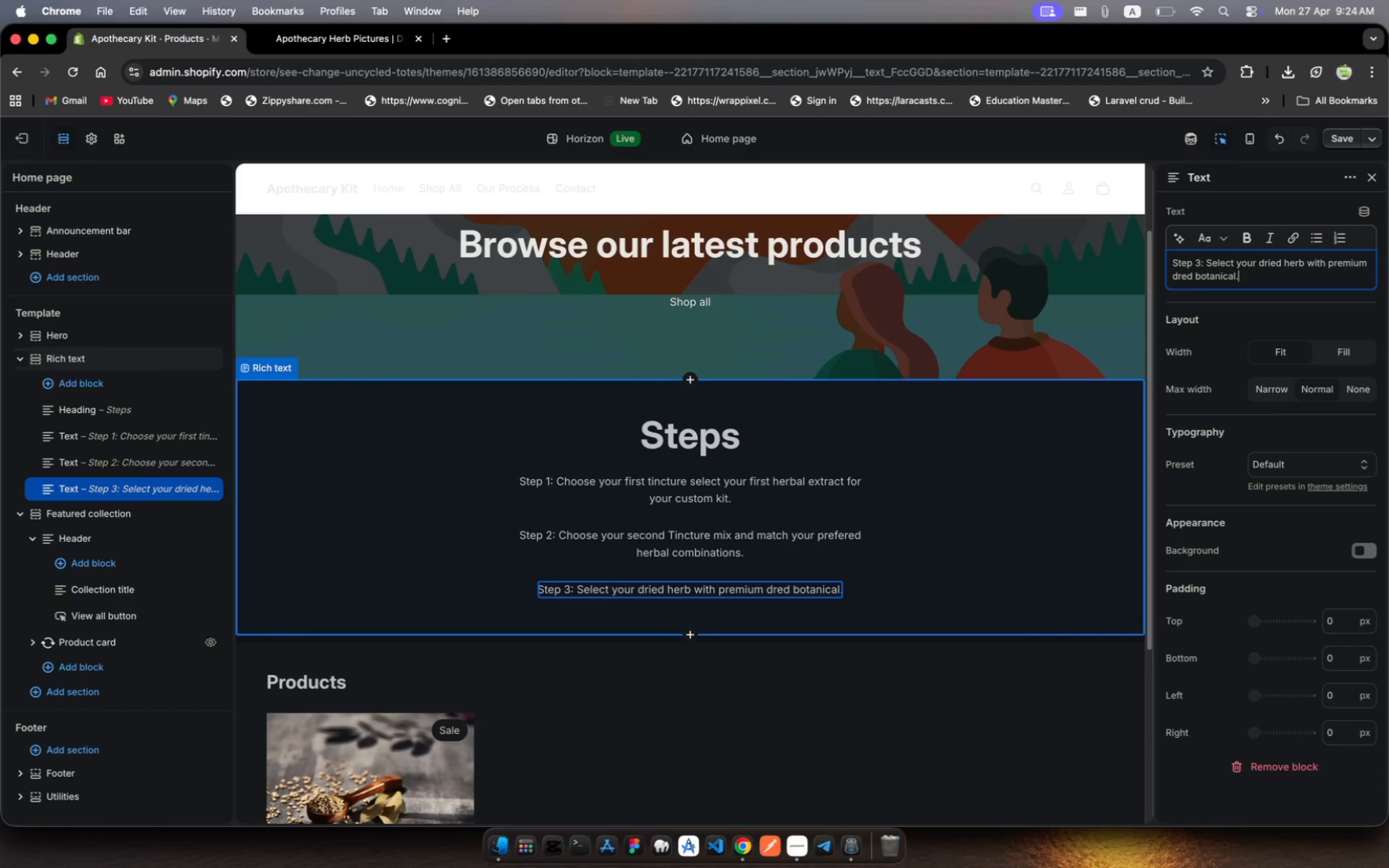 
scroll: coordinate [104, 716], scroll_direction: up, amount: 30.0
 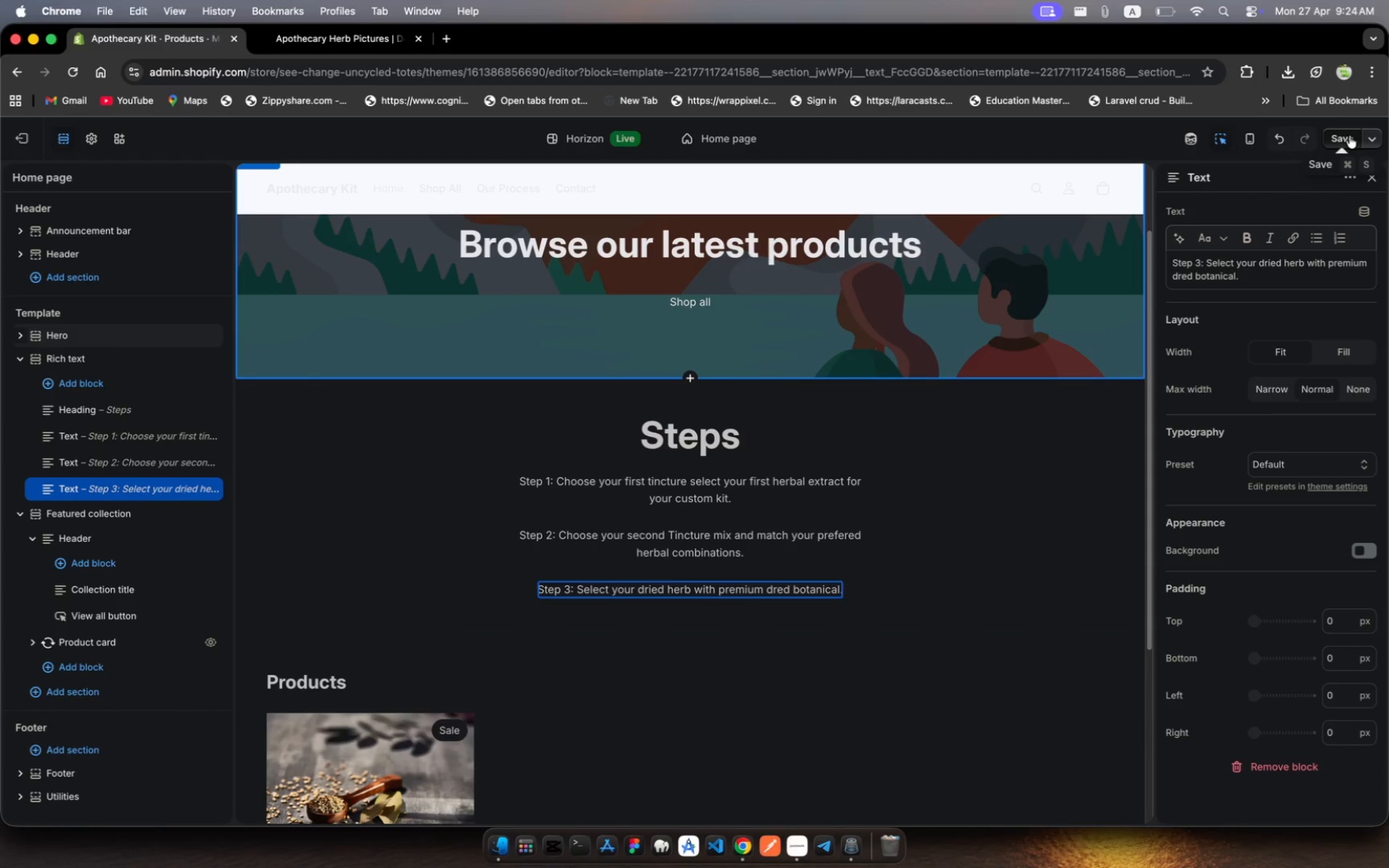 
left_click([1348, 136])
 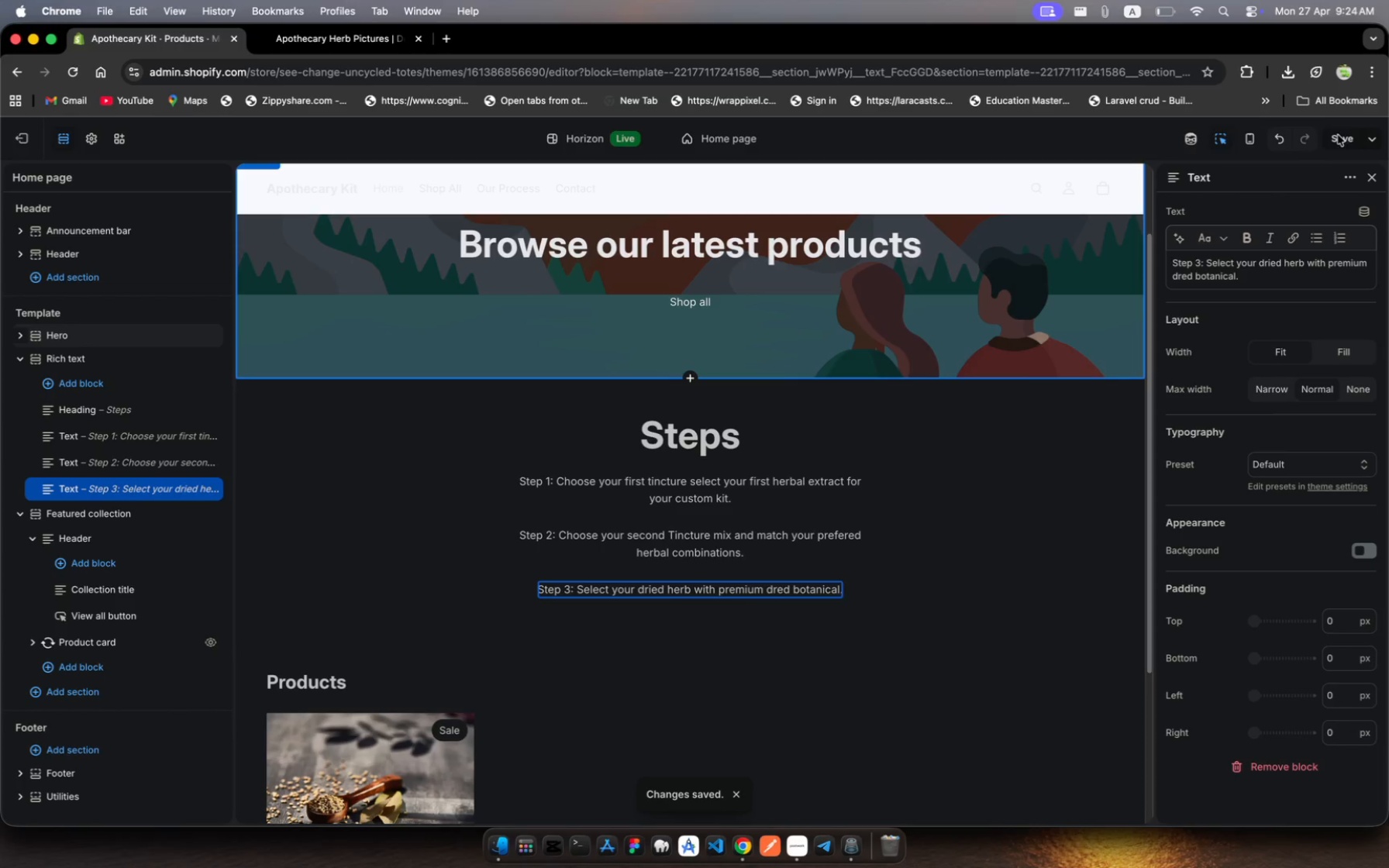 
wait(6.25)
 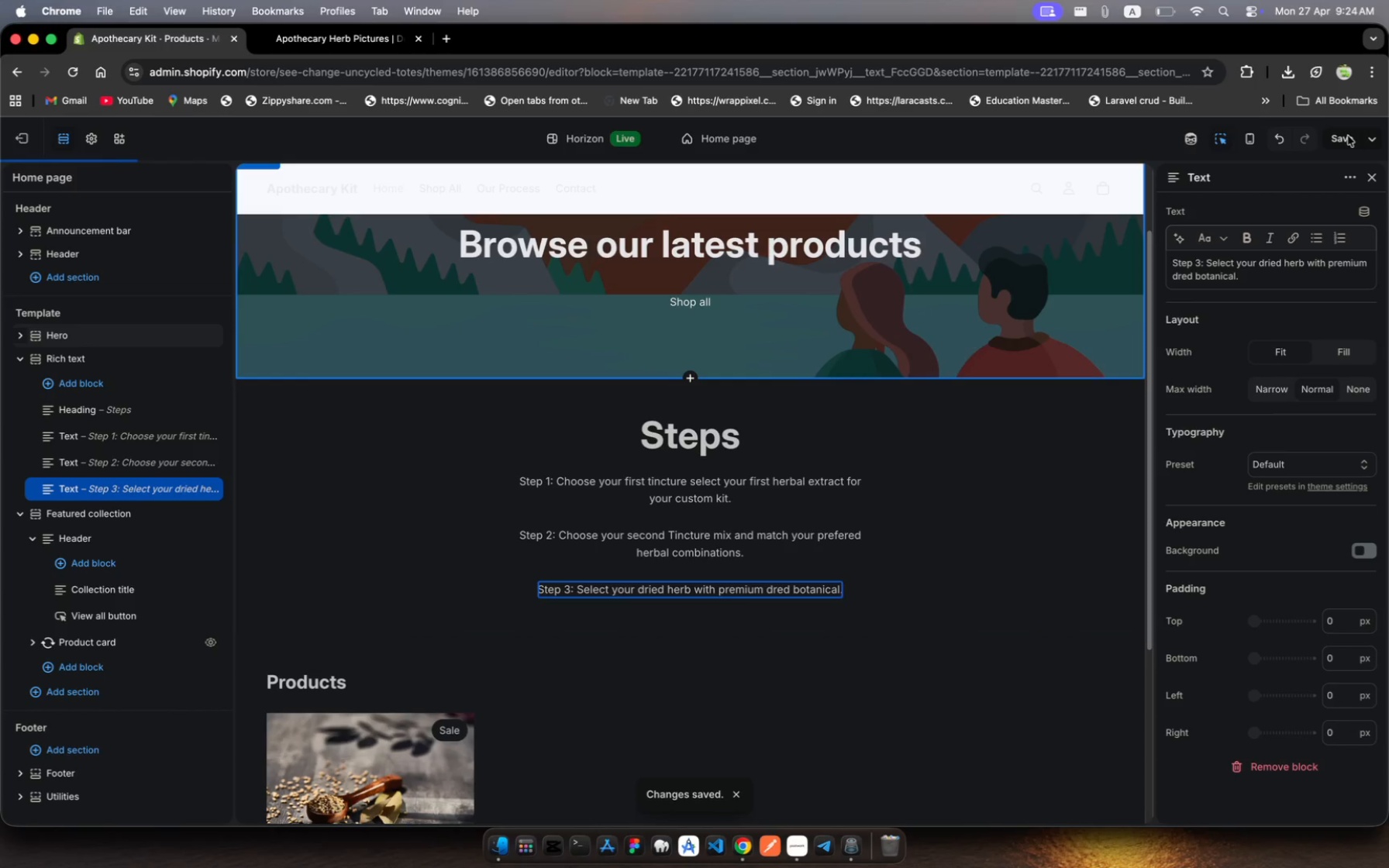 
left_click([1253, 138])
 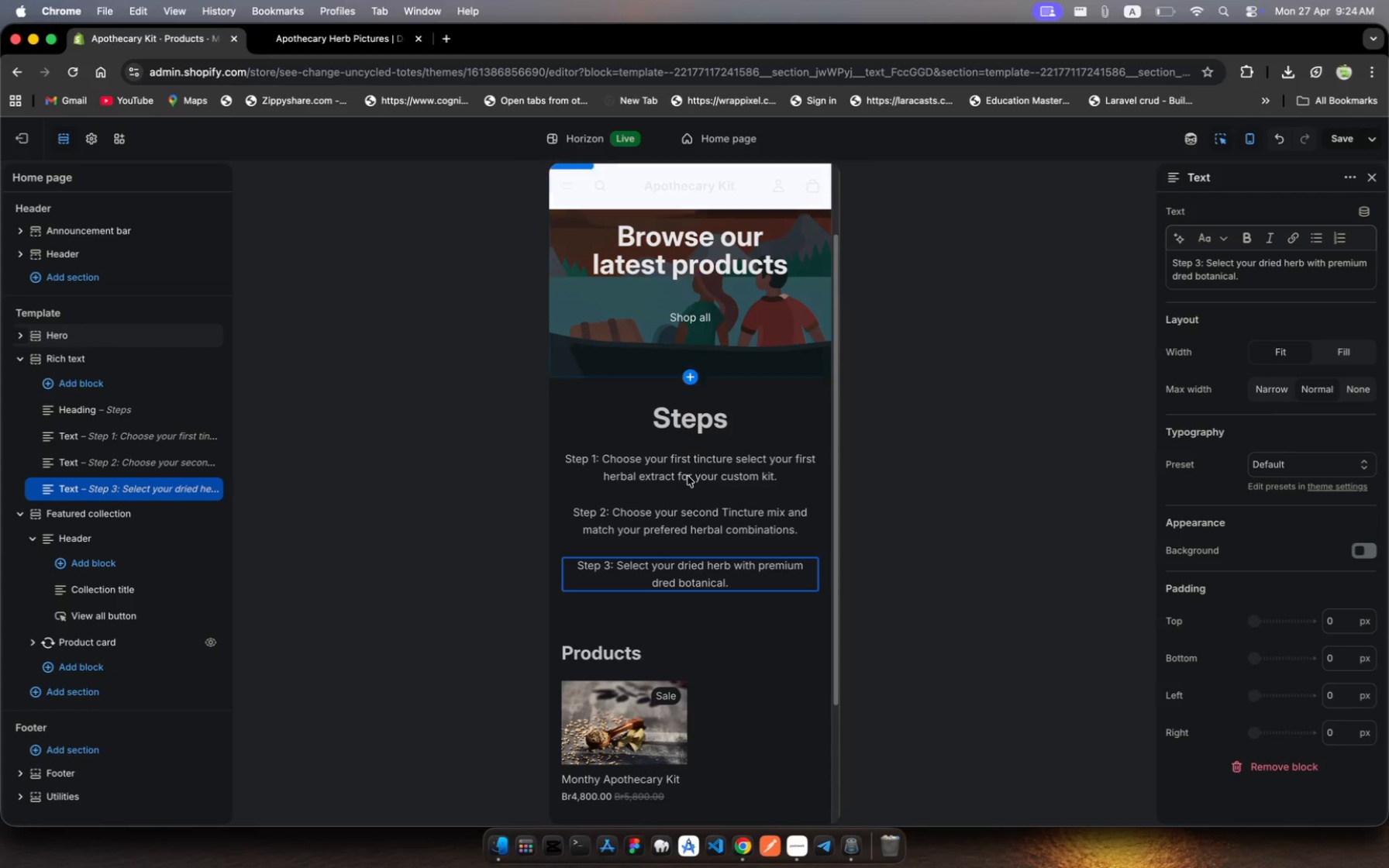 
scroll: coordinate [688, 477], scroll_direction: down, amount: 62.0
 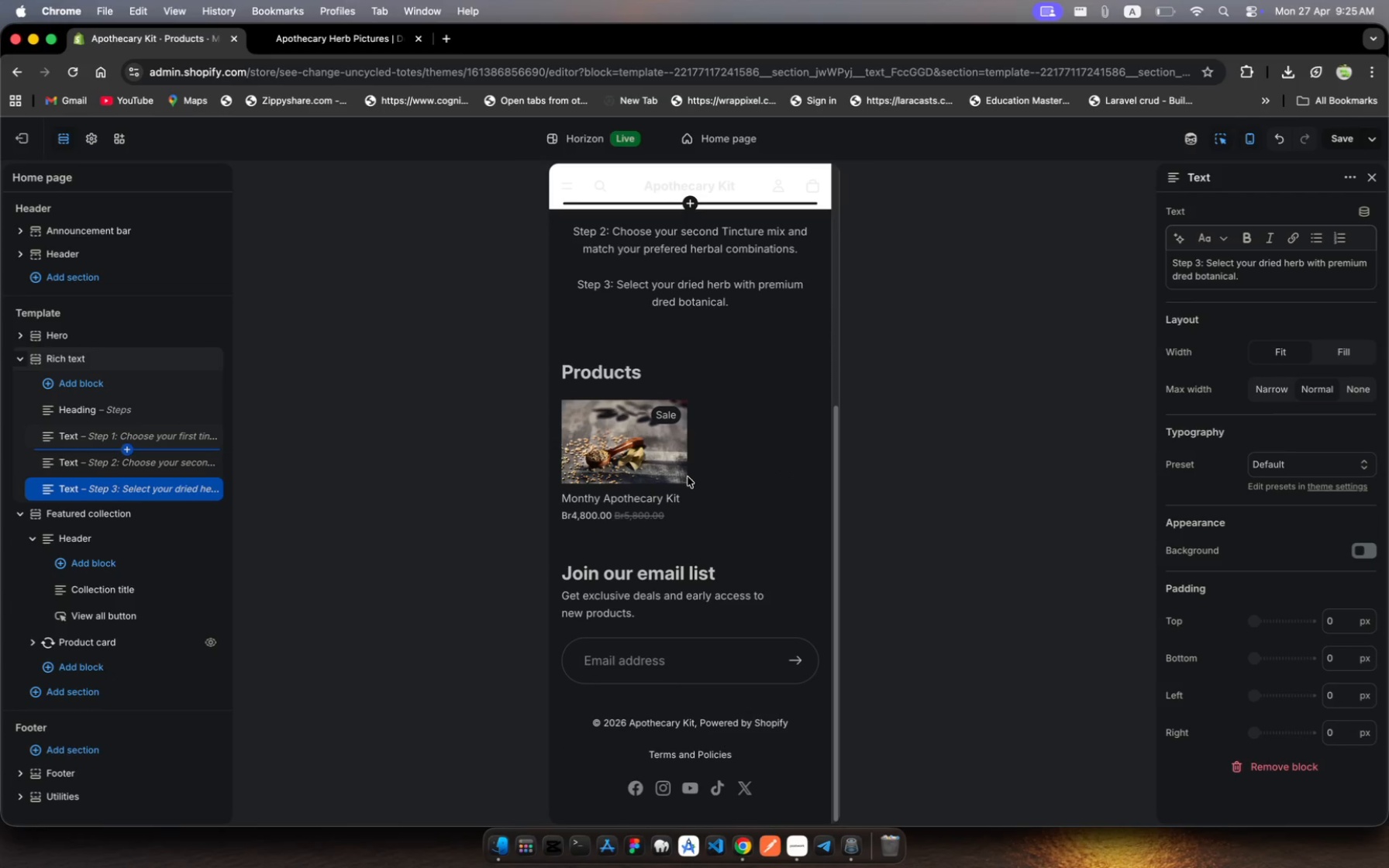 
scroll: coordinate [688, 477], scroll_direction: up, amount: 201.0
 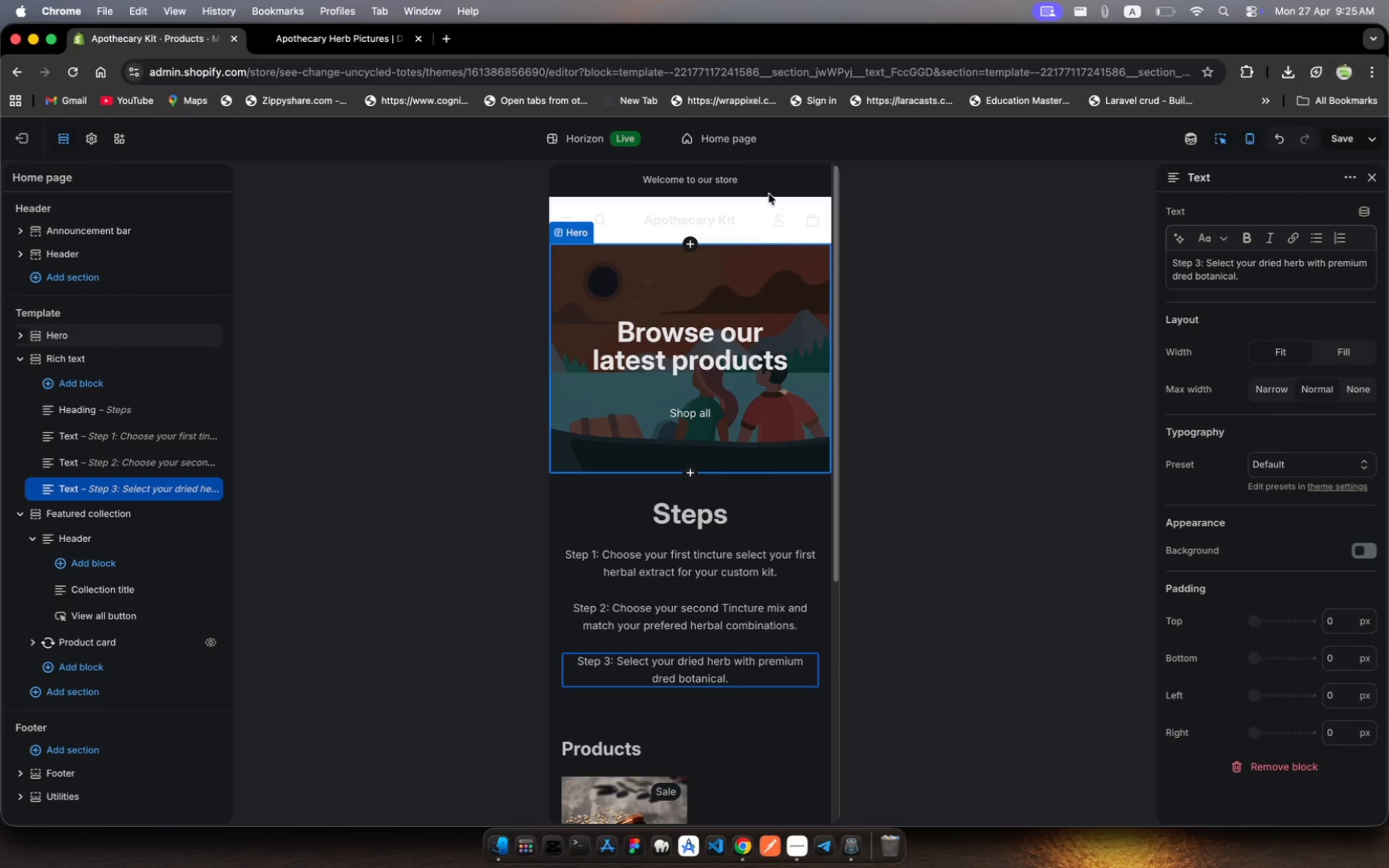 
wait(6.26)
 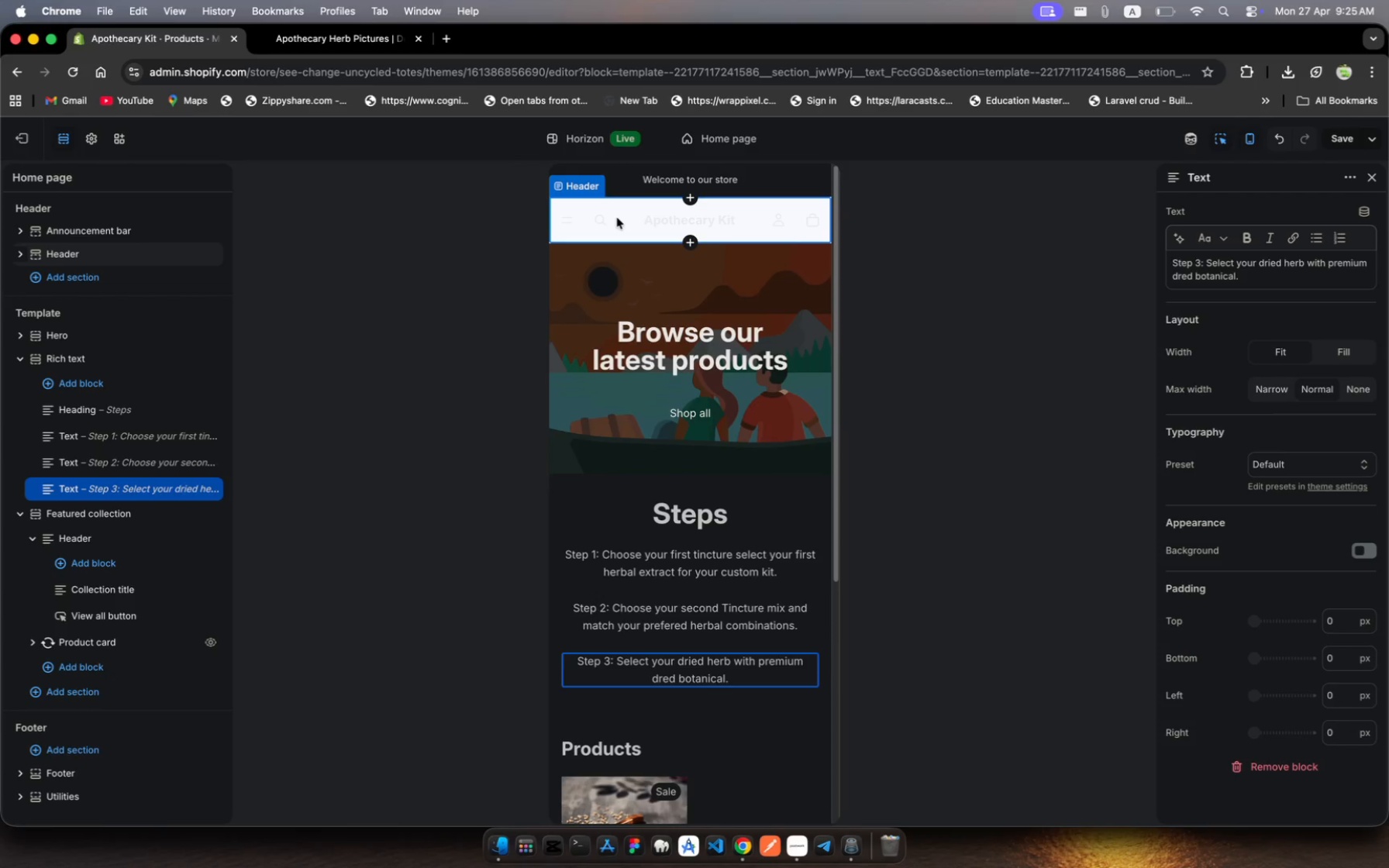 
left_click([797, 224])
 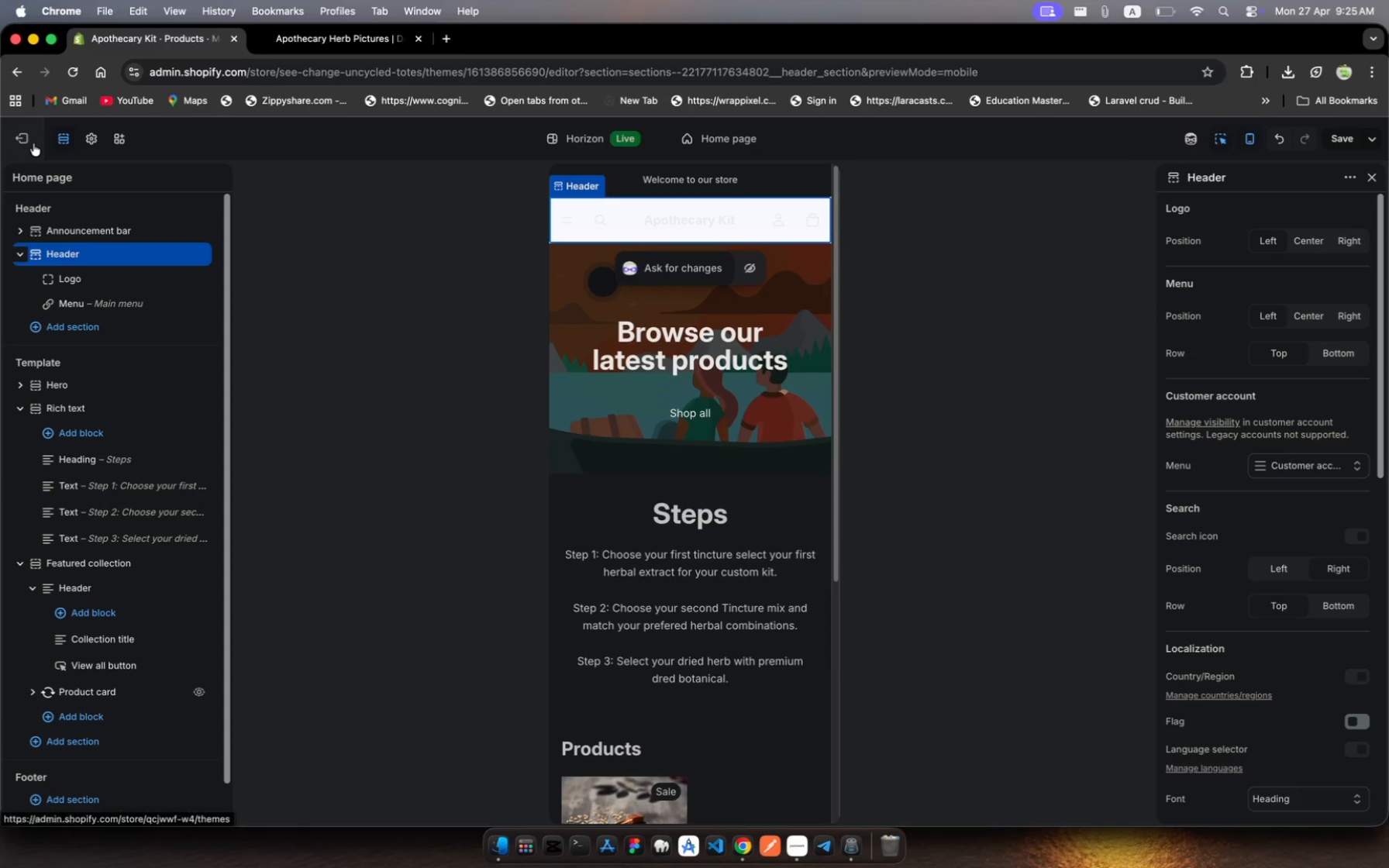 
wait(5.22)
 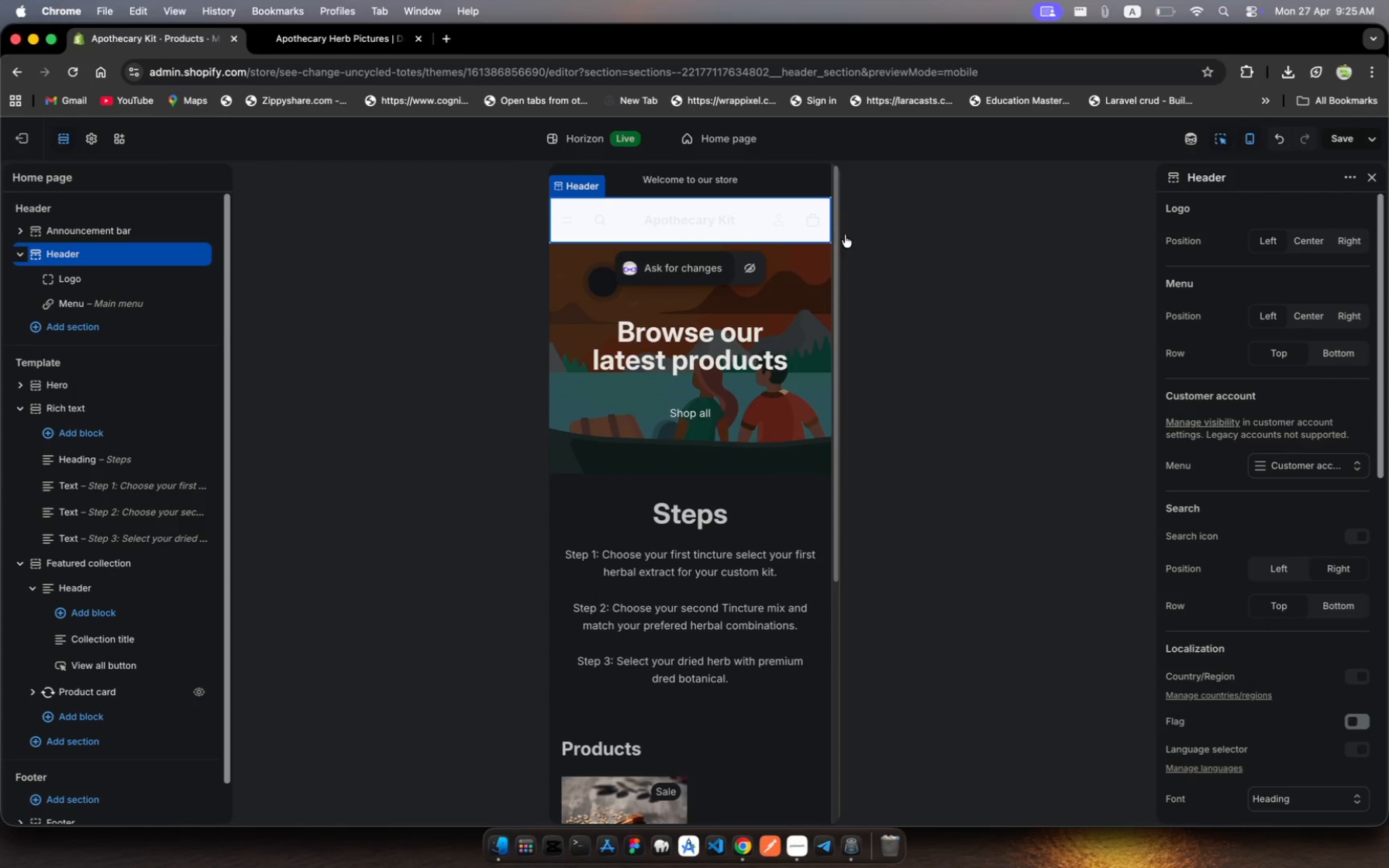 
left_click([21, 252])
 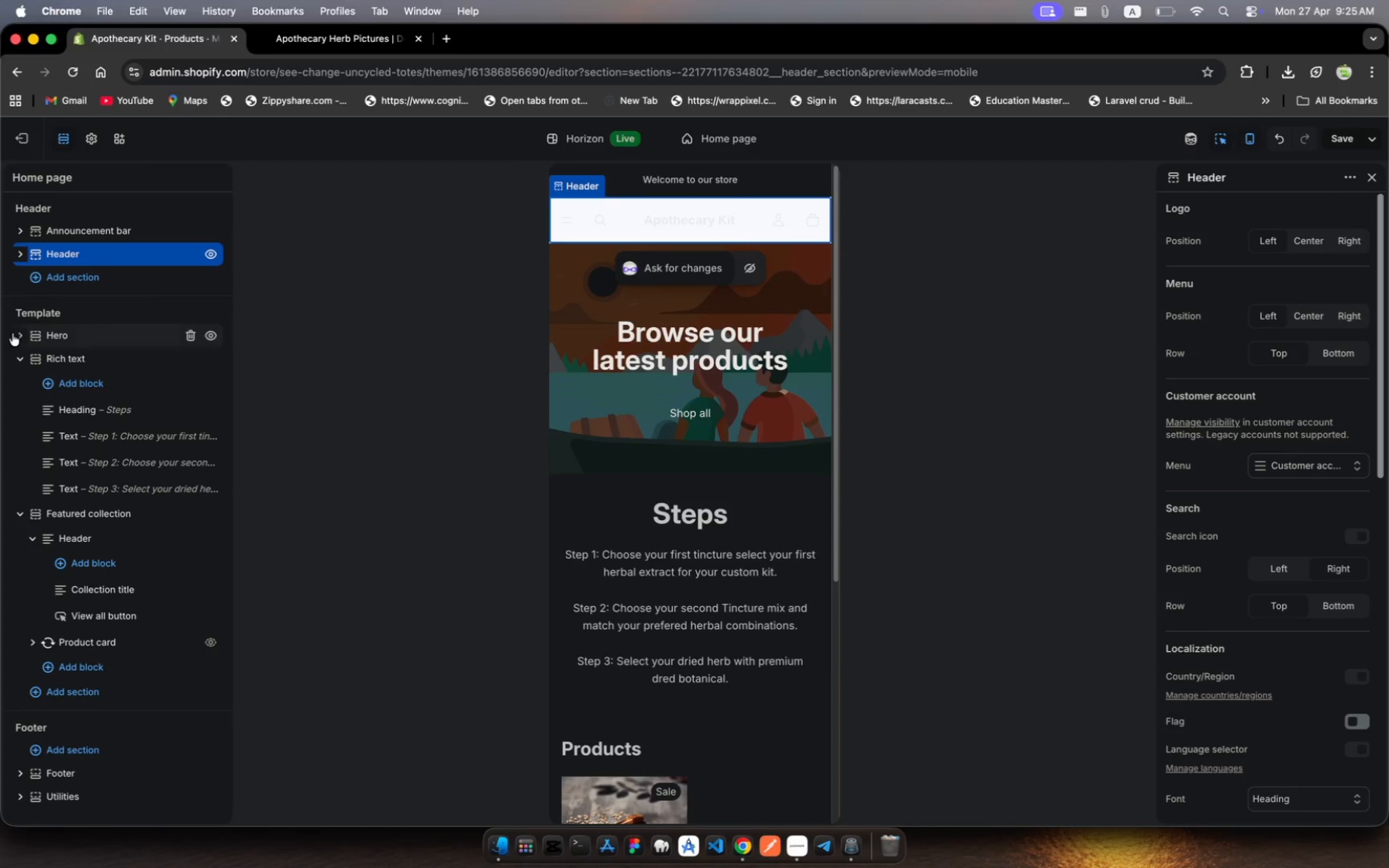 
left_click([549, 460])
 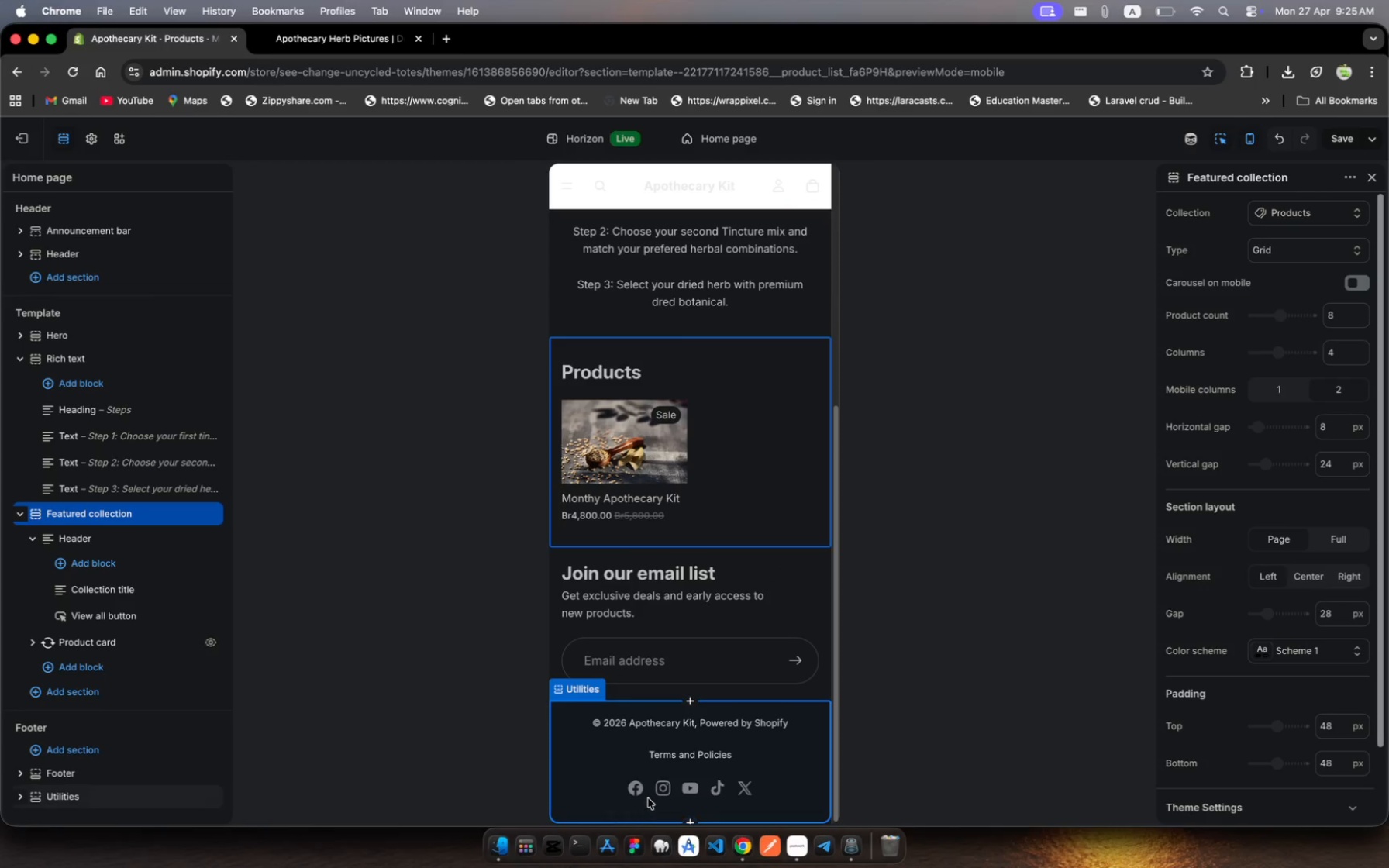 
scroll: coordinate [549, 460], scroll_direction: down, amount: 155.0
 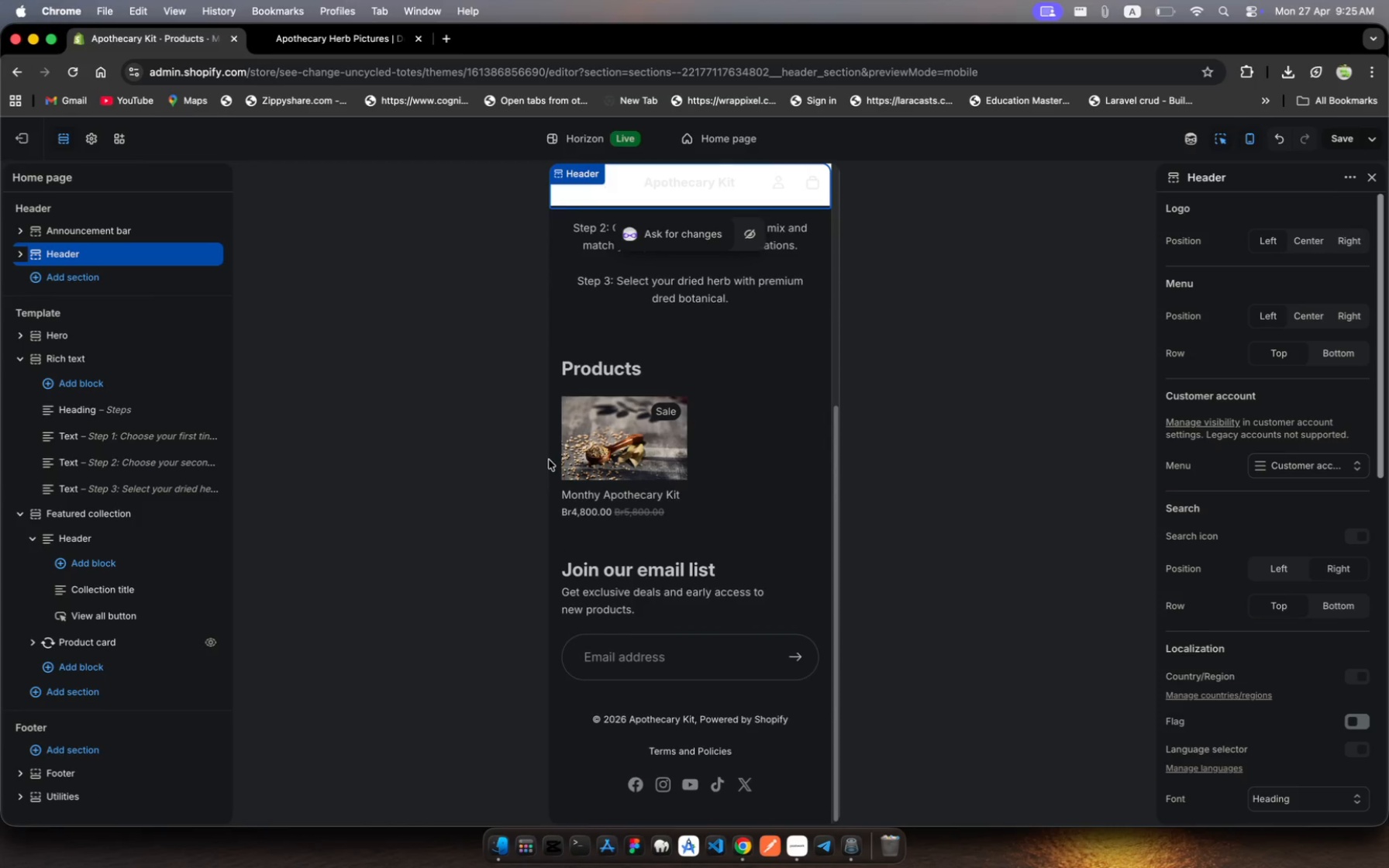 
left_click([650, 794])
 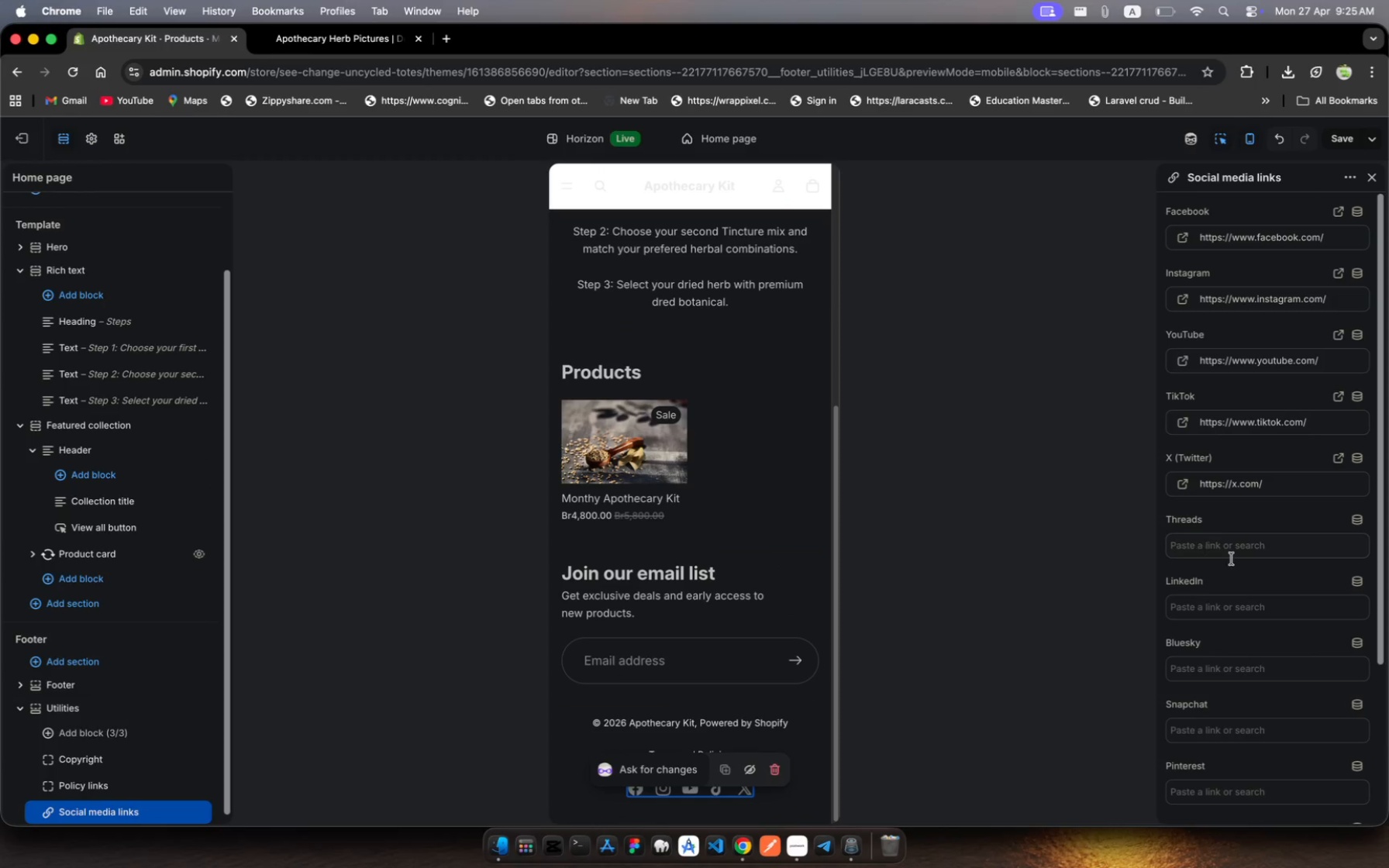 
scroll: coordinate [1265, 446], scroll_direction: up, amount: 19.0
 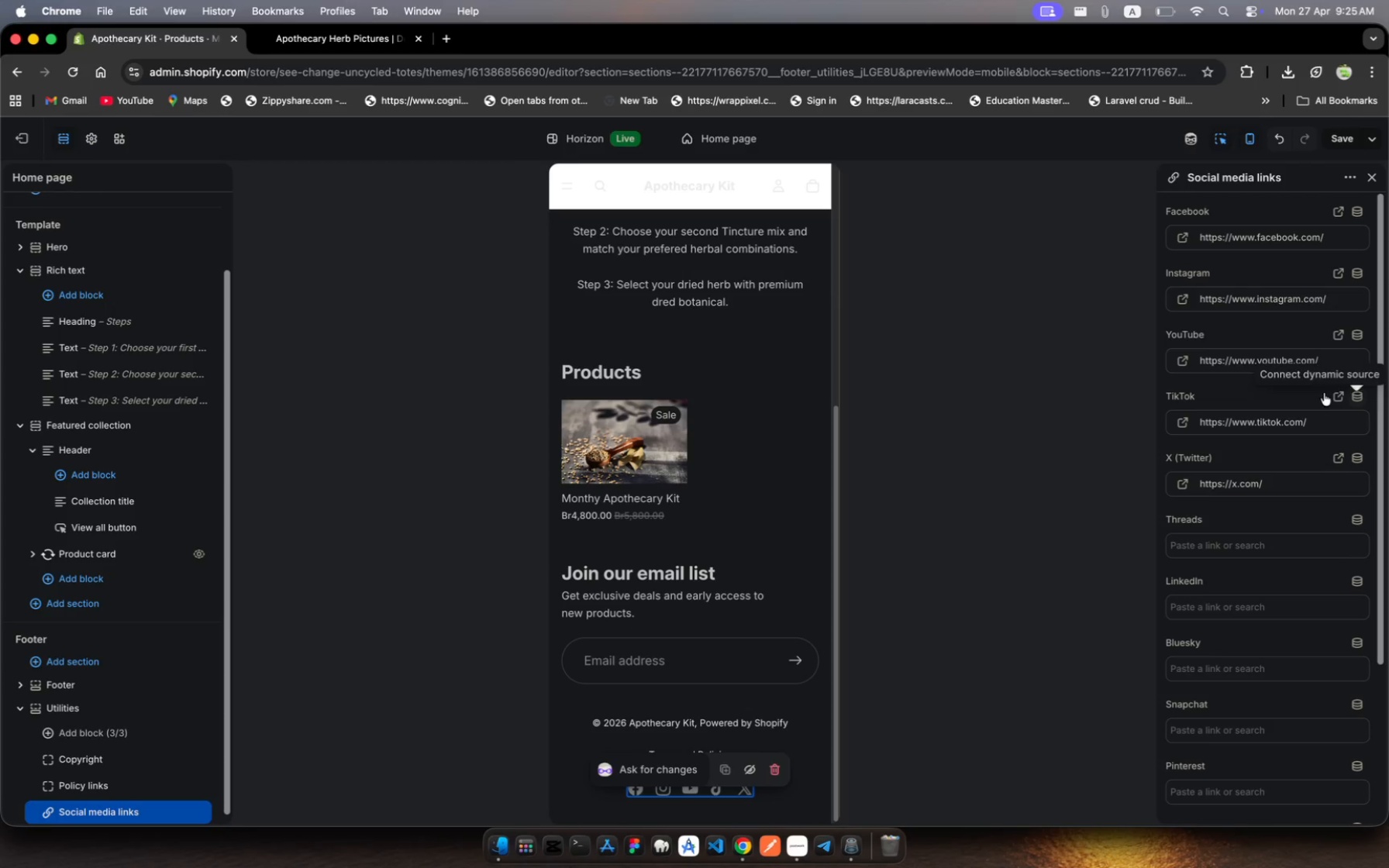 
mouse_move([1349, 456])
 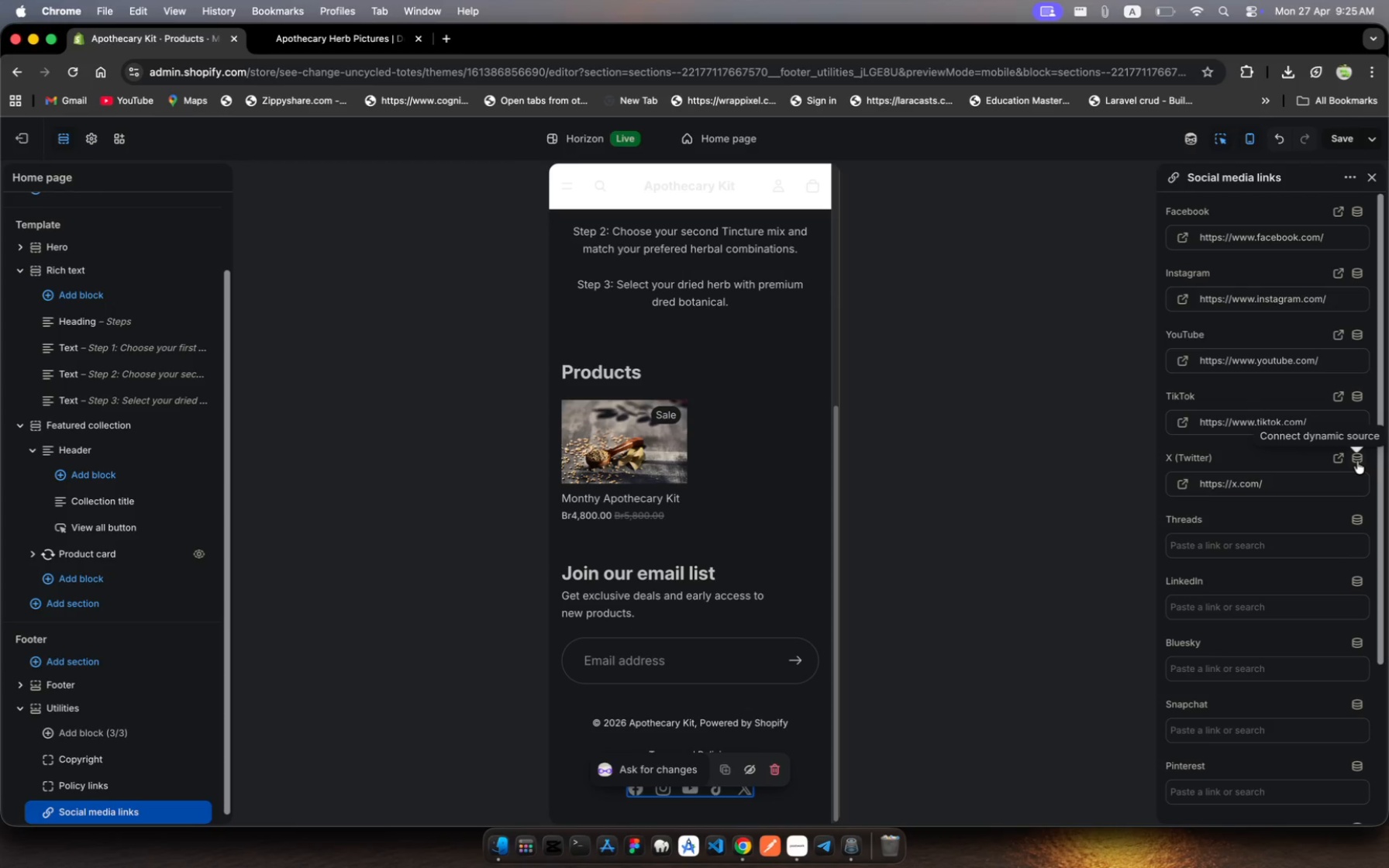 
scroll: coordinate [1257, 323], scroll_direction: up, amount: 37.0
 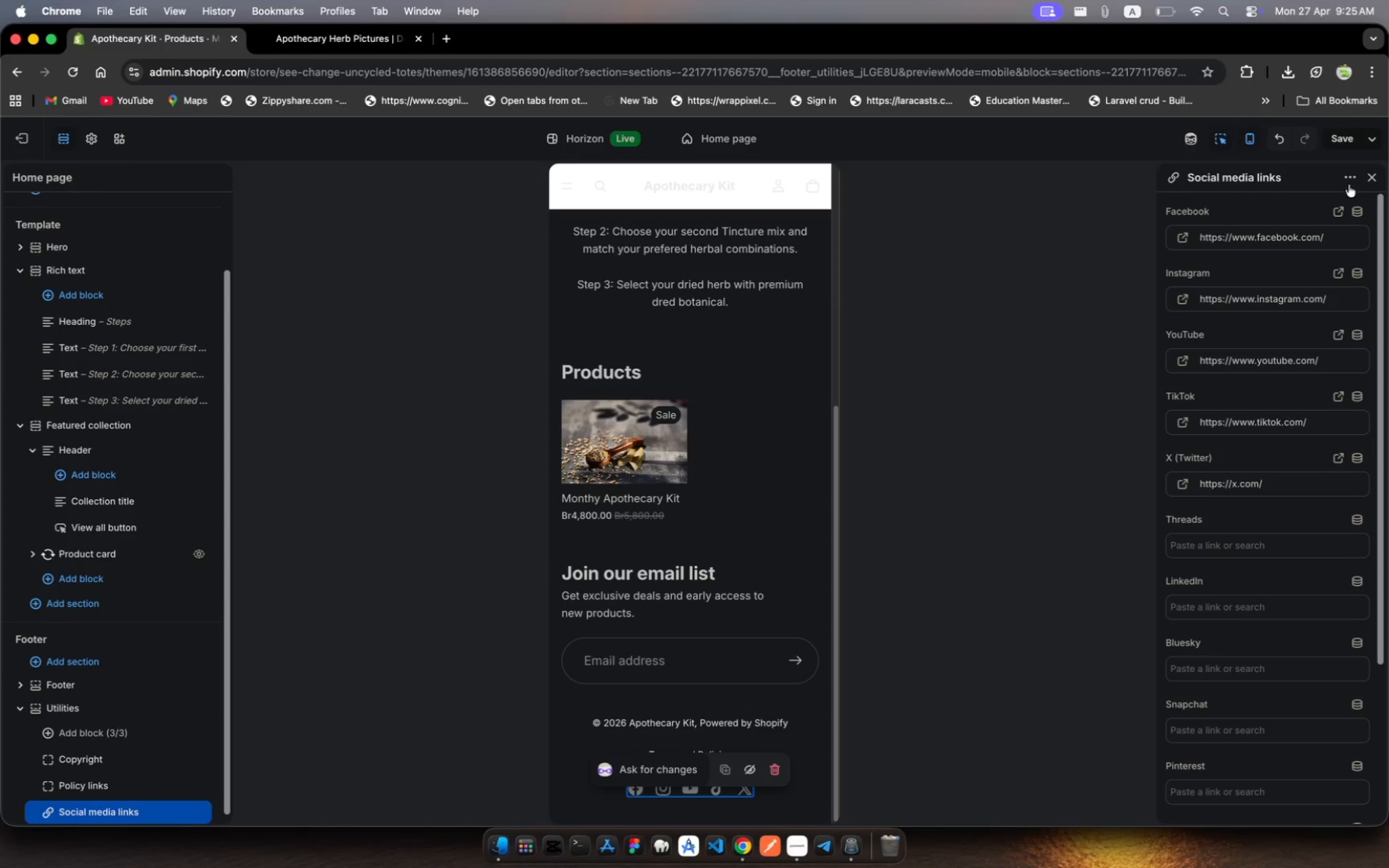 
left_click([1349, 182])
 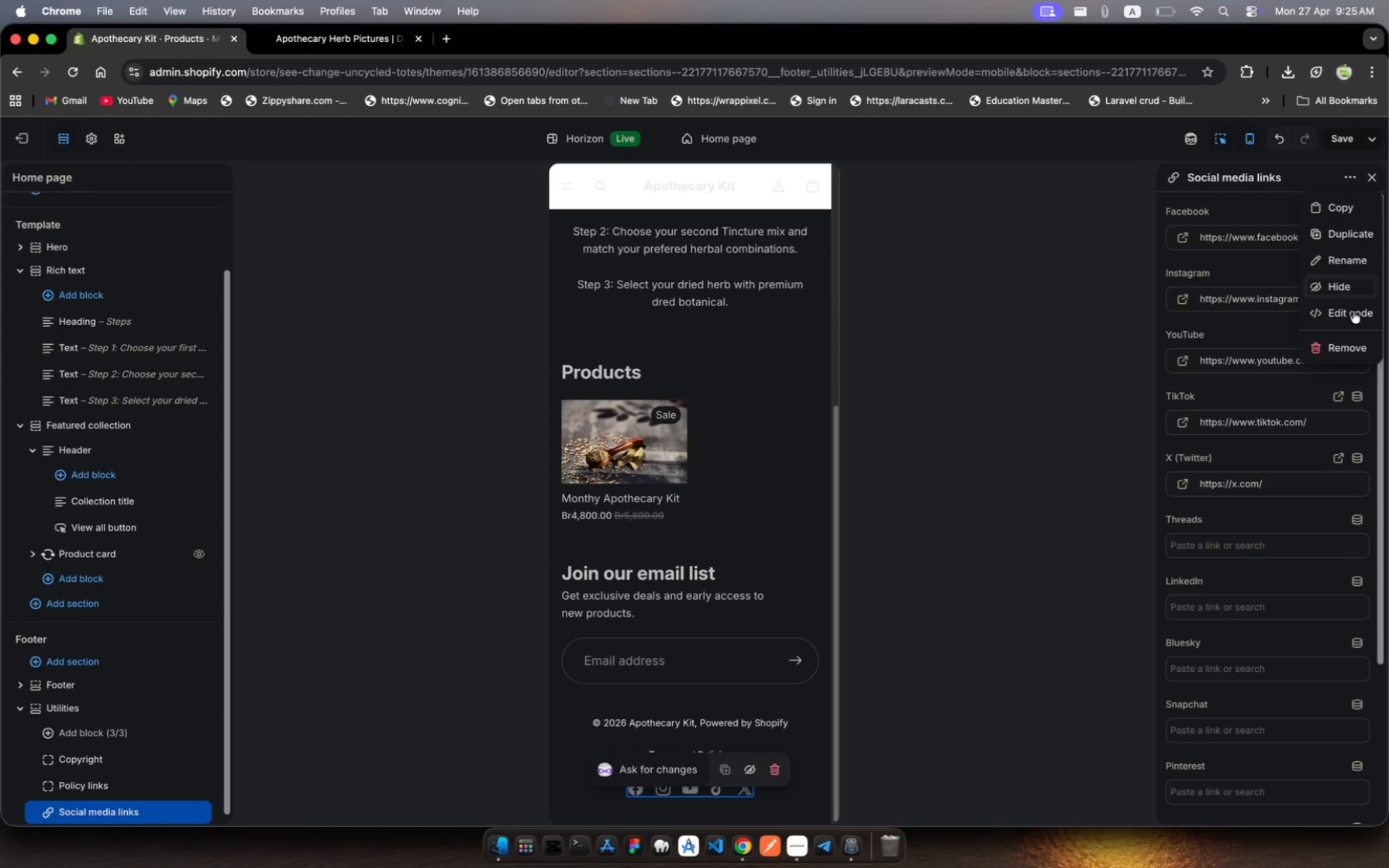 
left_click([1353, 354])
 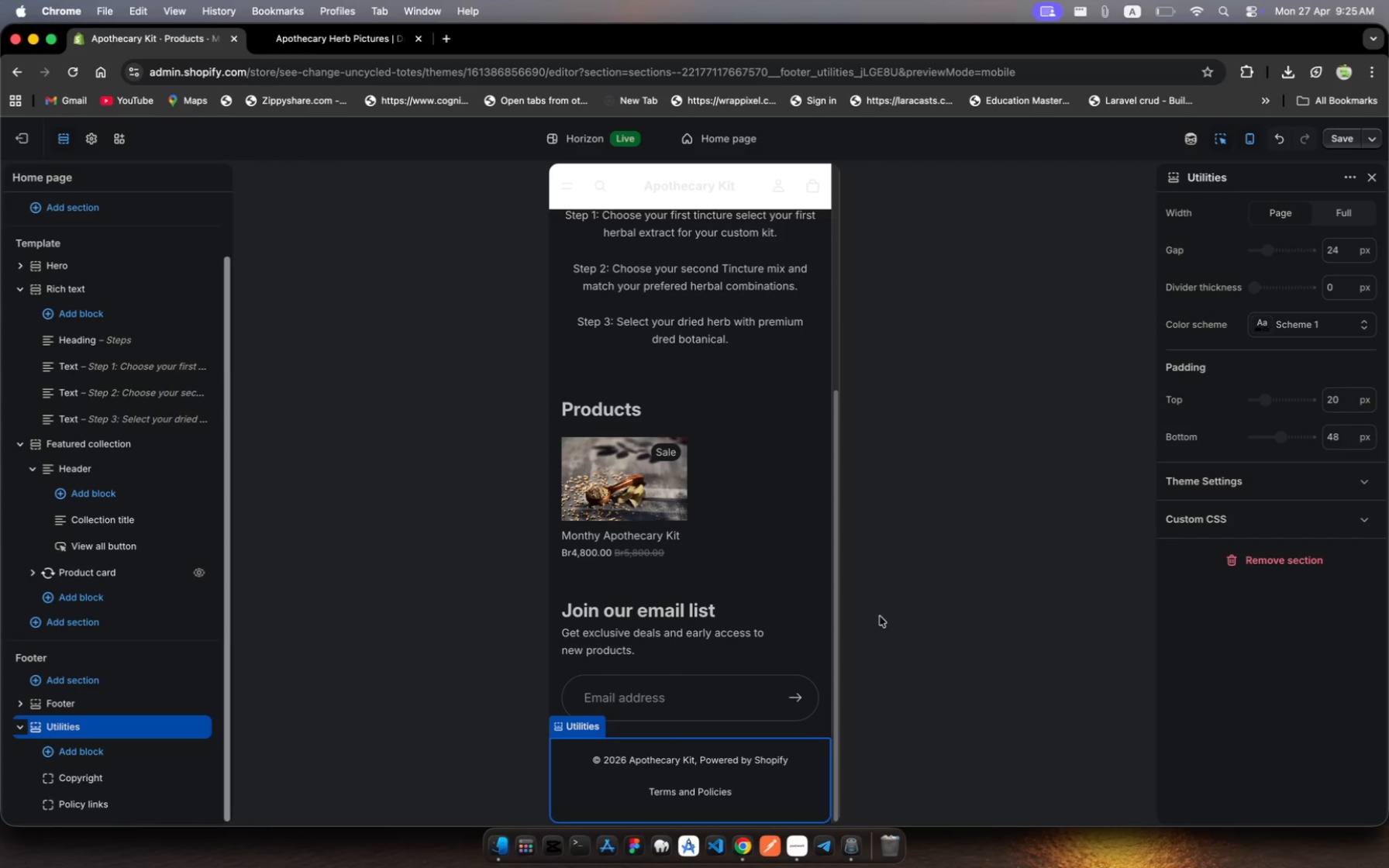 
wait(6.38)
 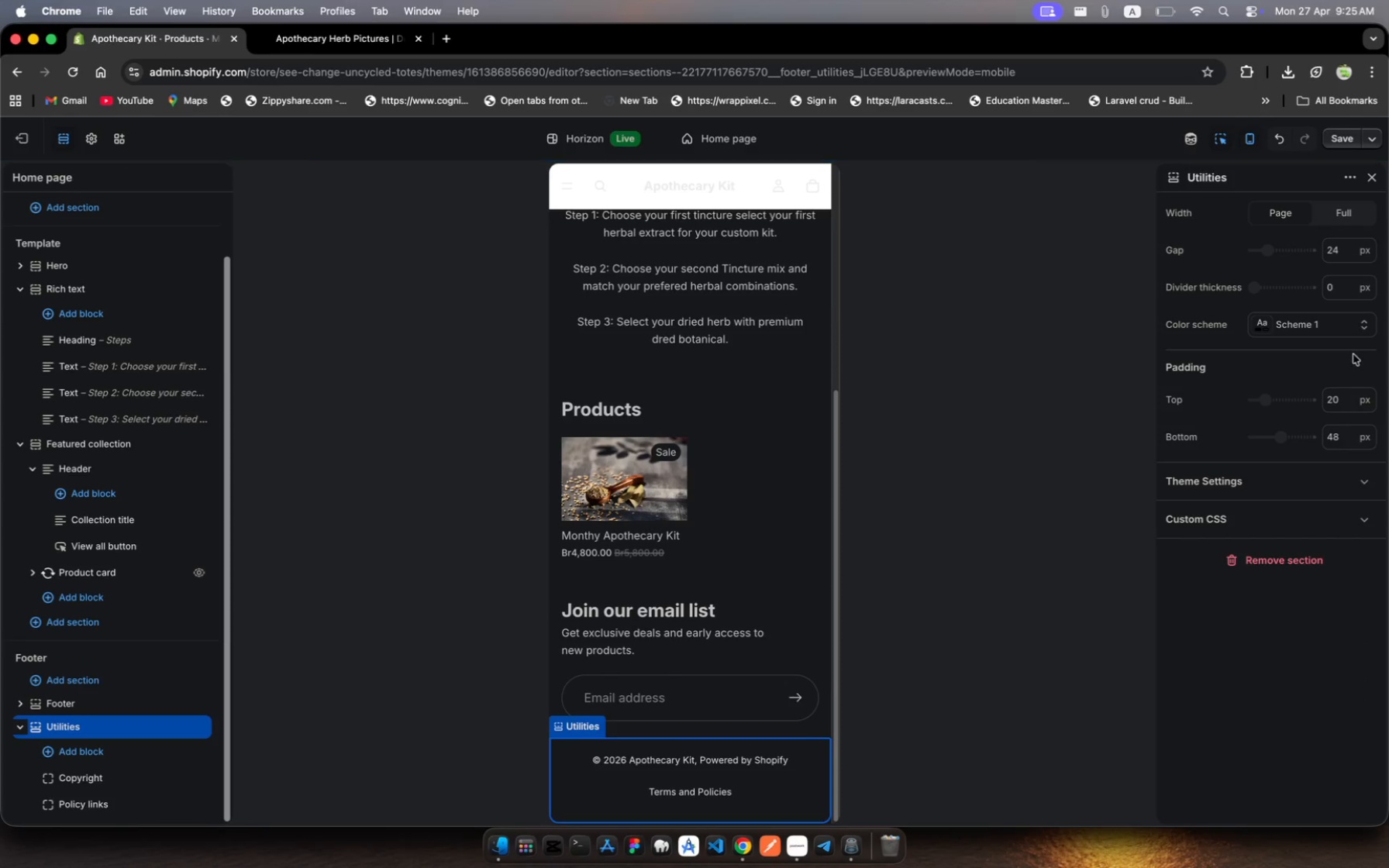 
left_click([742, 767])
 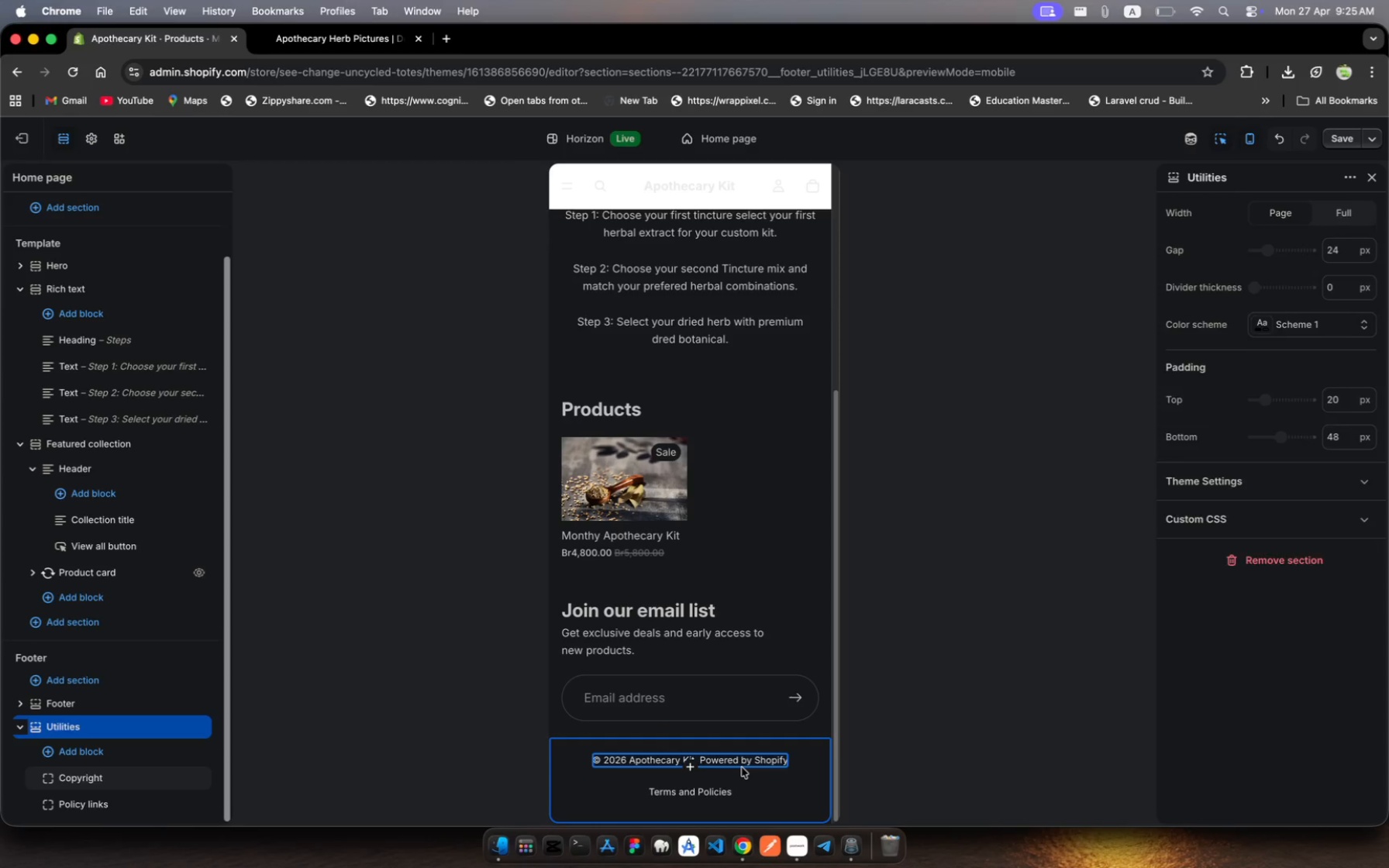 
left_click([742, 767])
 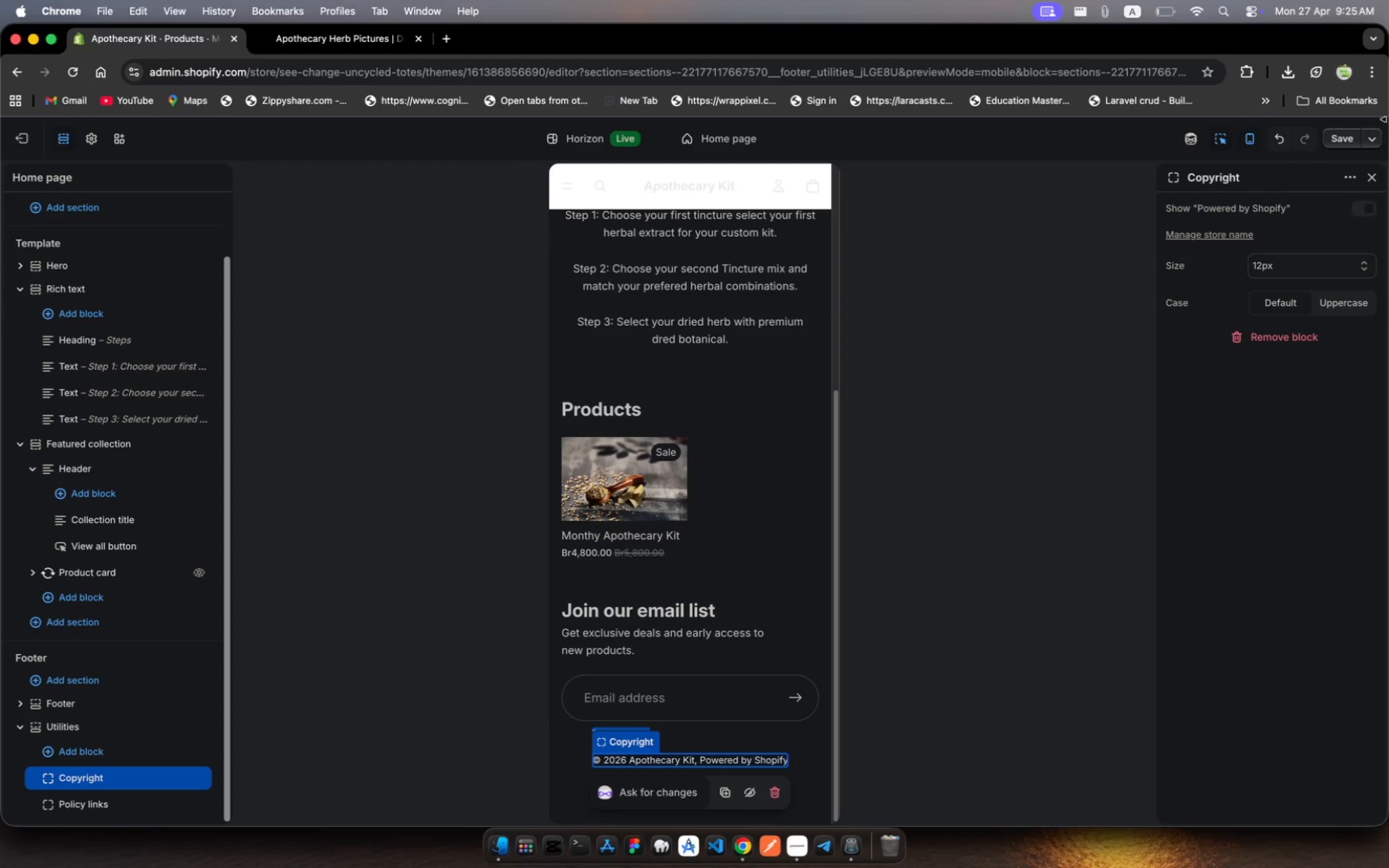 
wait(5.1)
 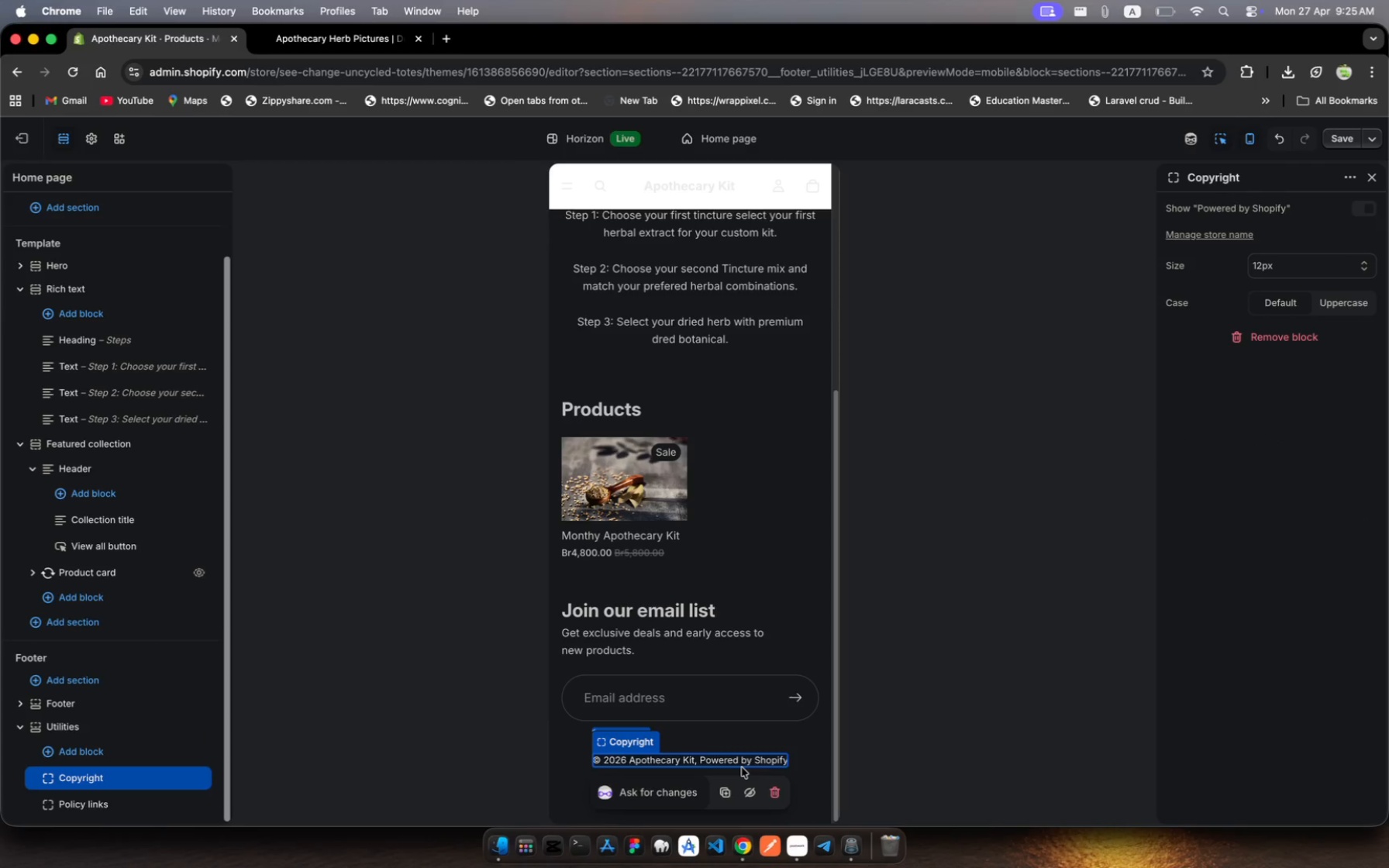 
left_click([1353, 172])
 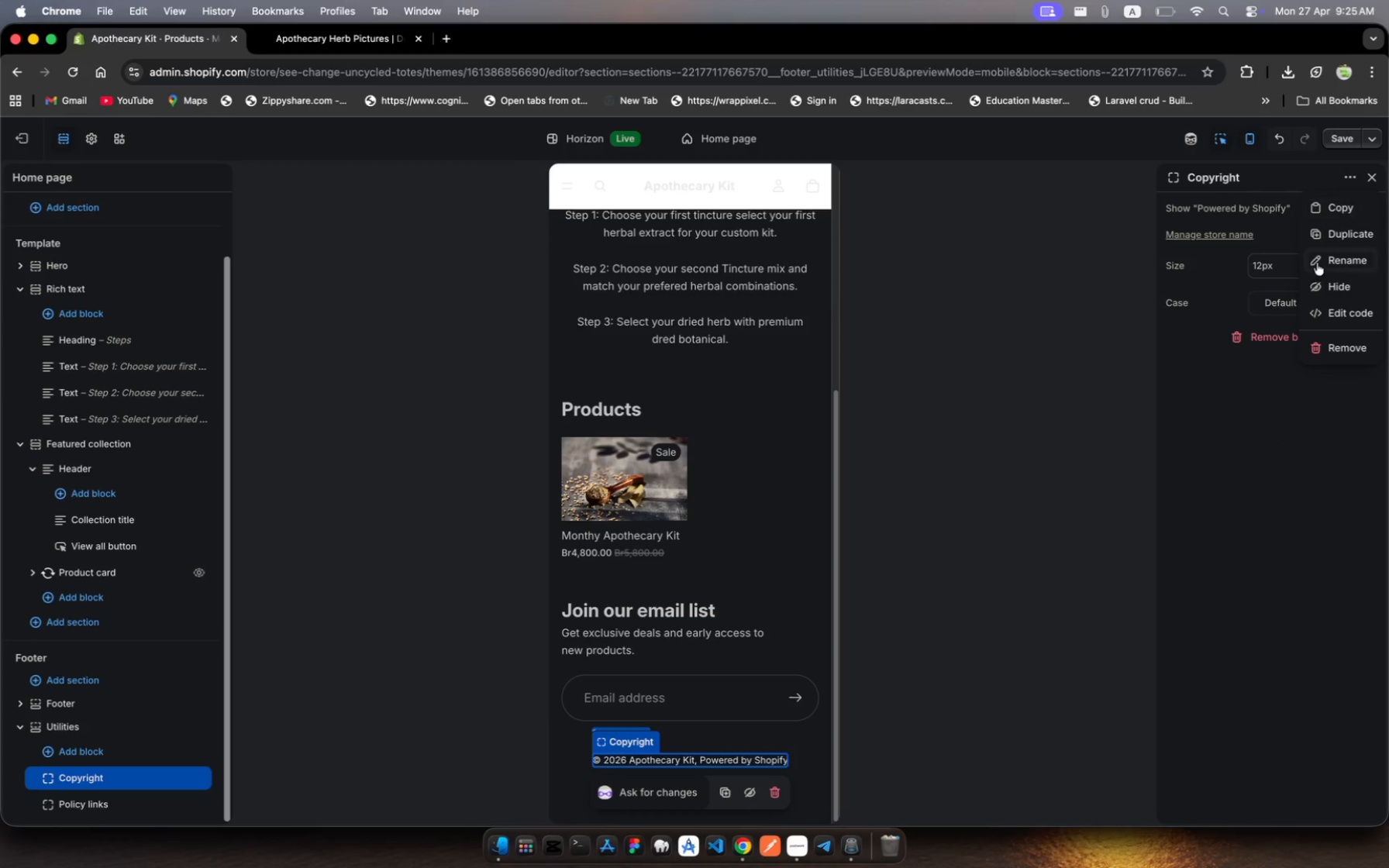 
left_click([1232, 402])
 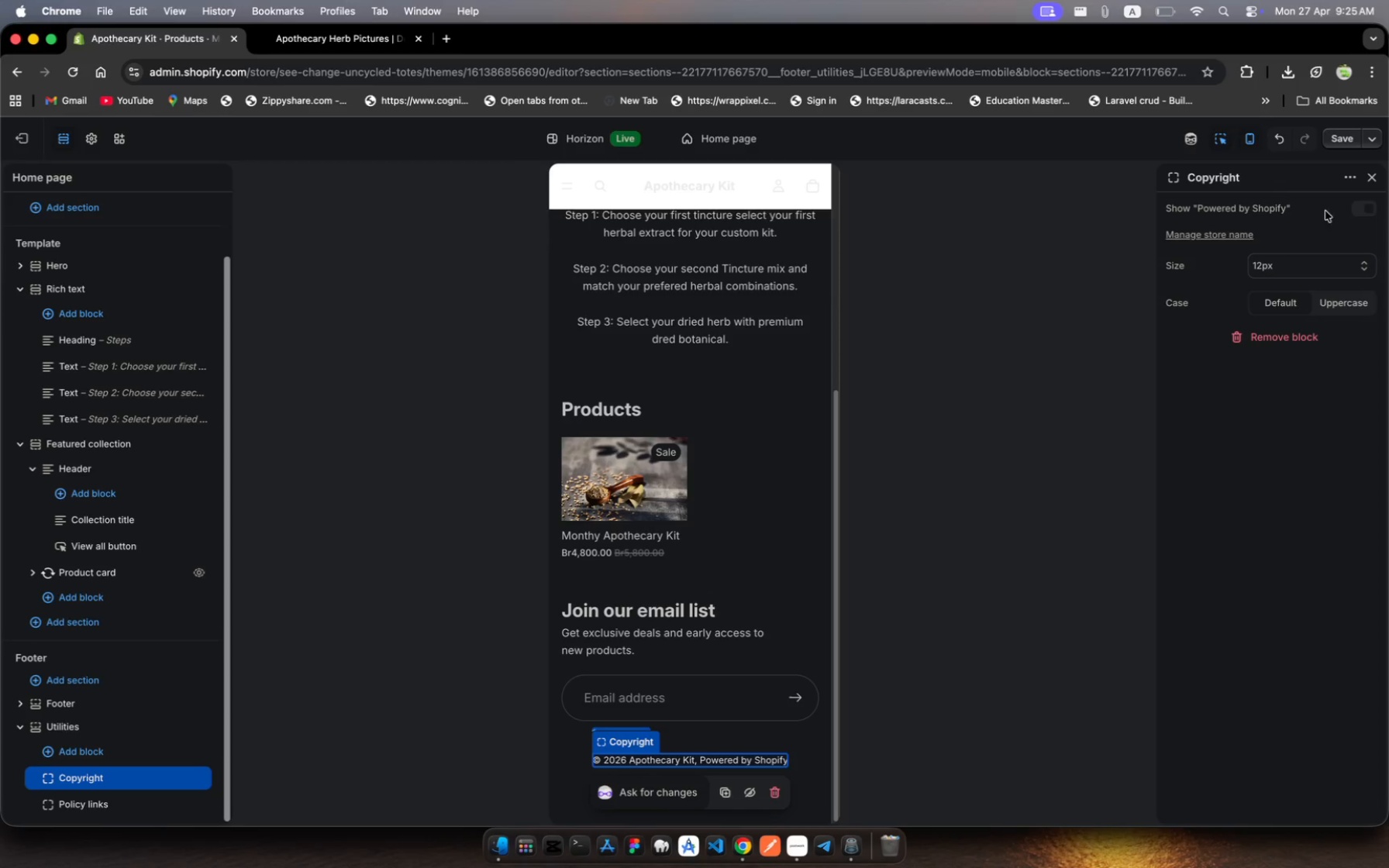 
left_click([1367, 208])
 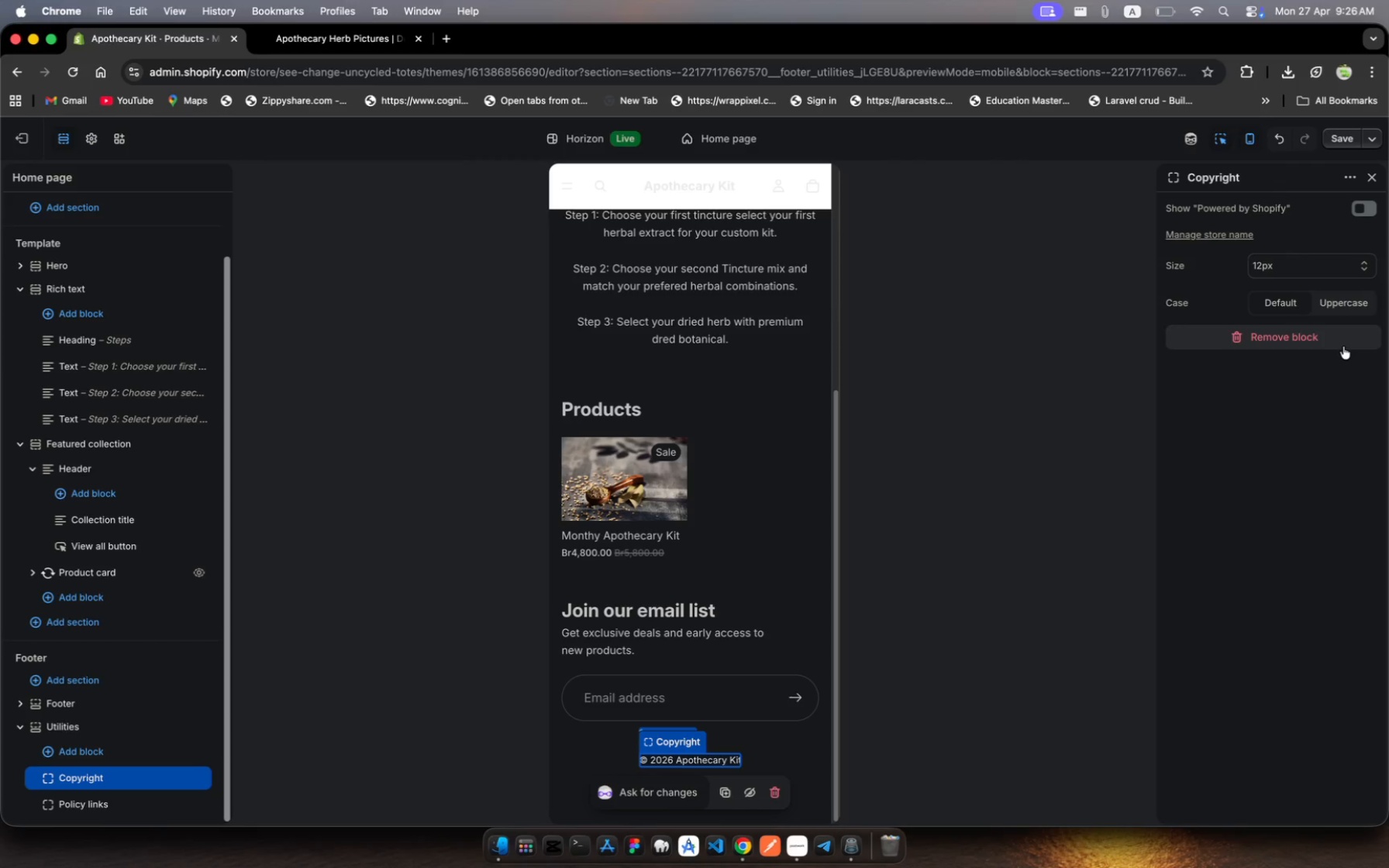 
wait(12.43)
 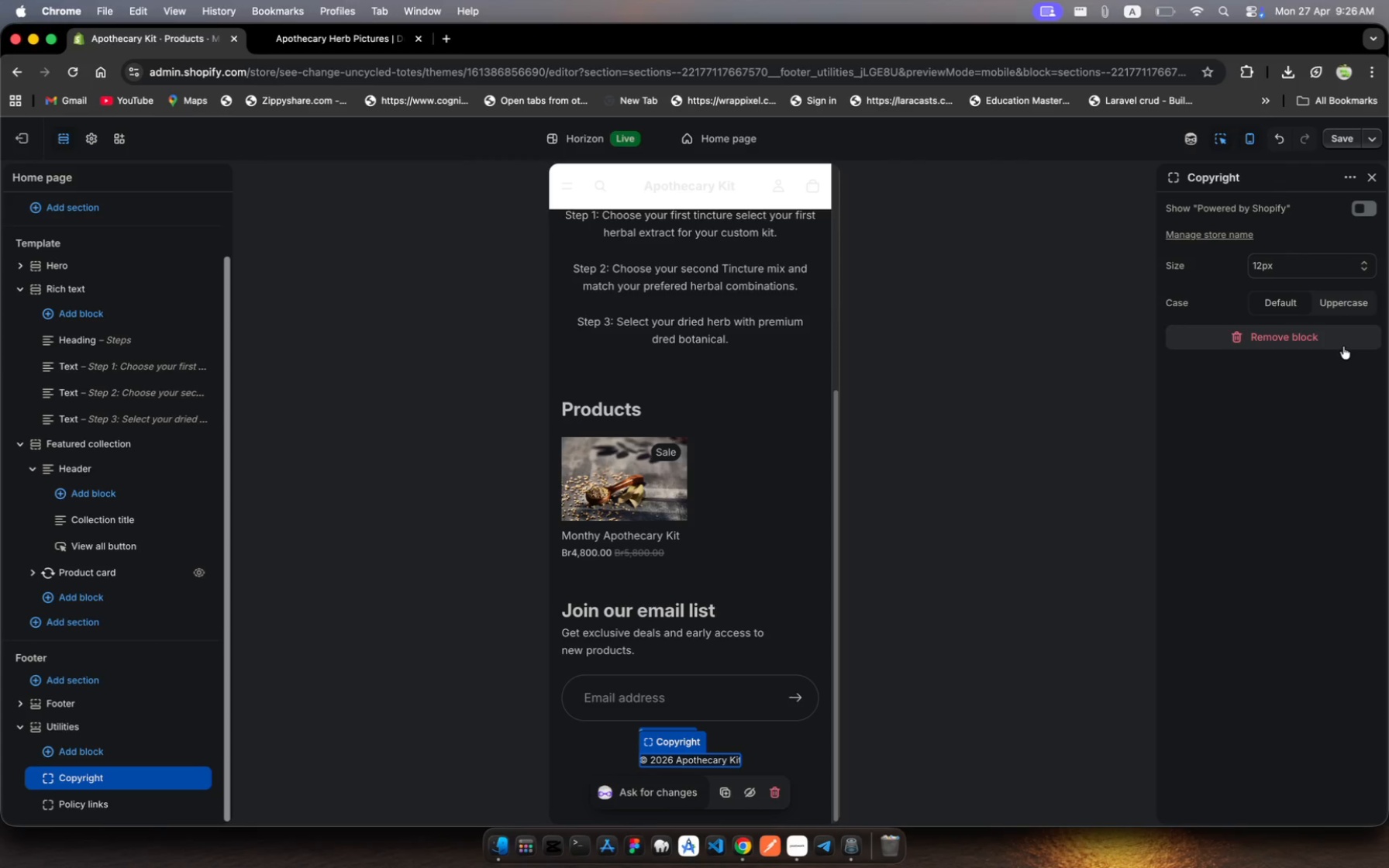 
scroll: coordinate [90, 760], scroll_direction: down, amount: 7.0
 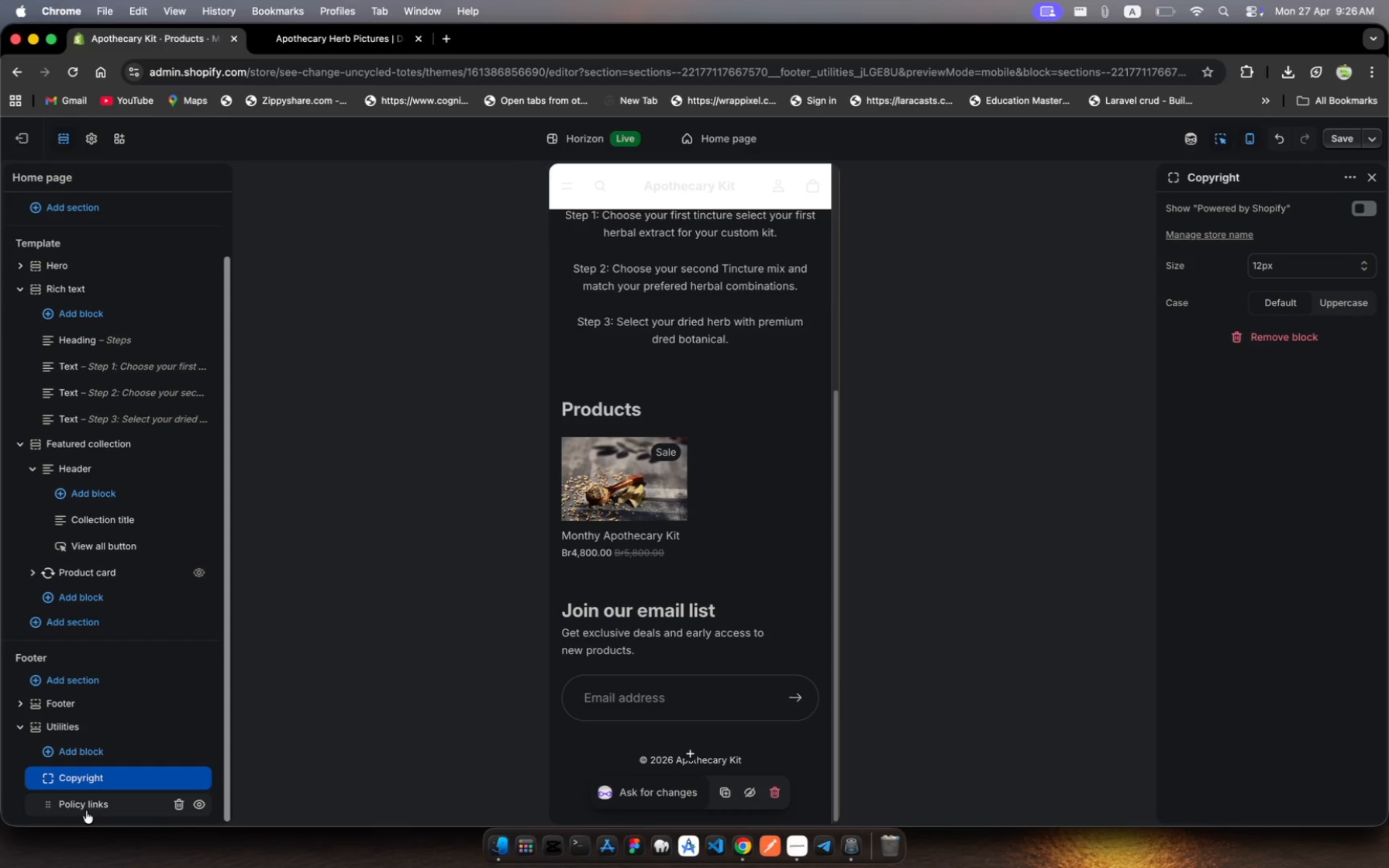 
left_click([86, 811])
 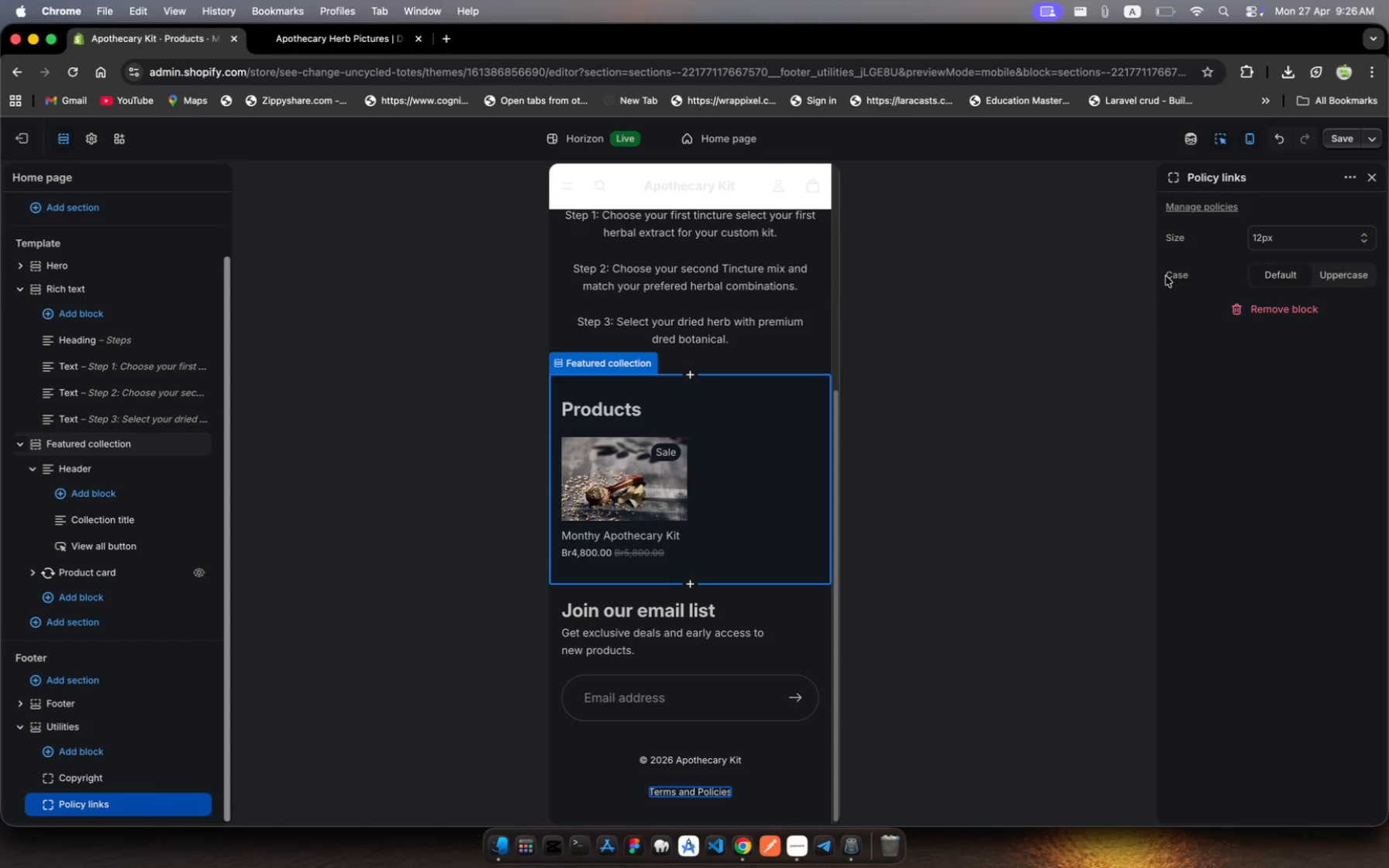 
left_click([1187, 209])
 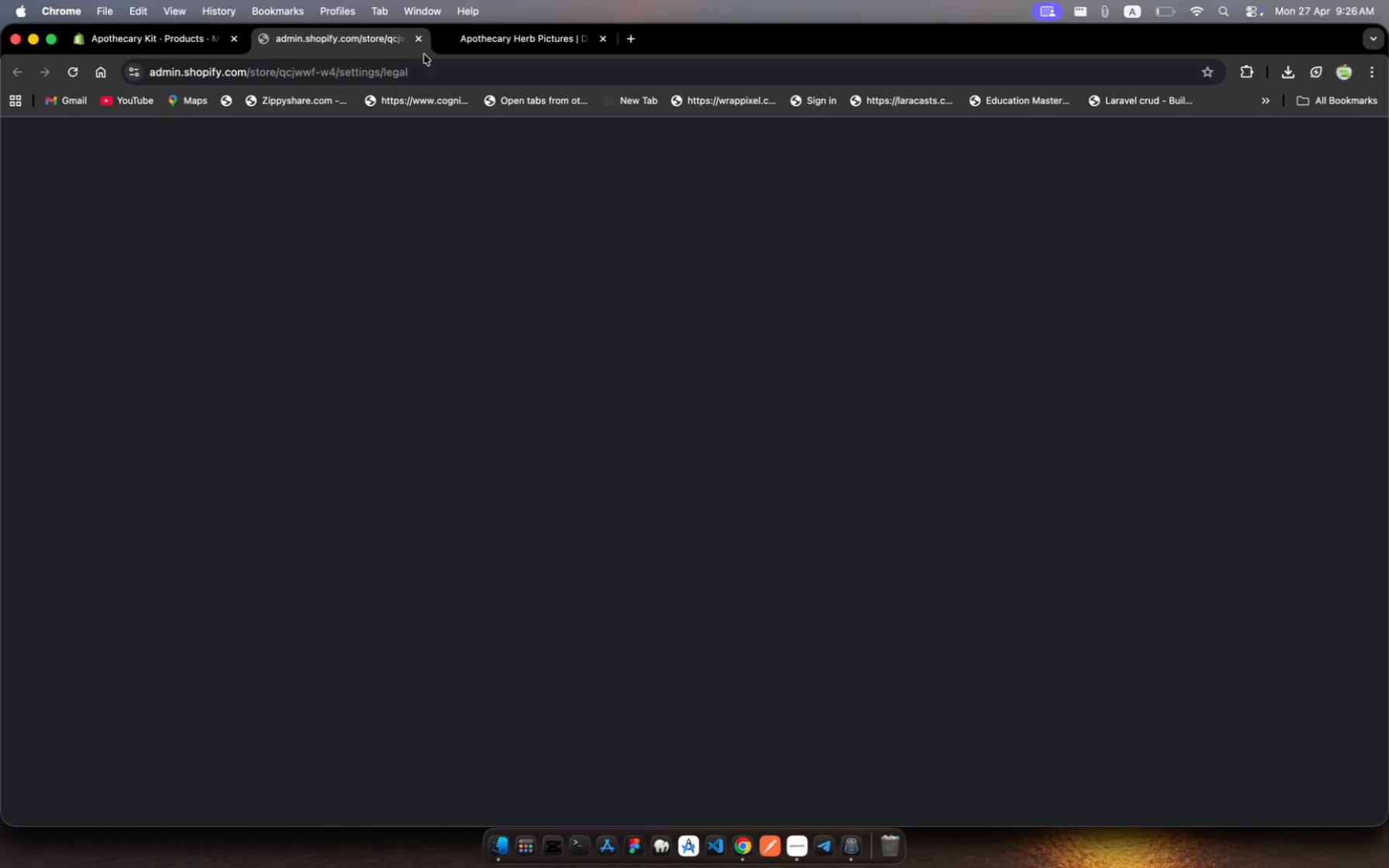 
left_click([418, 40])
 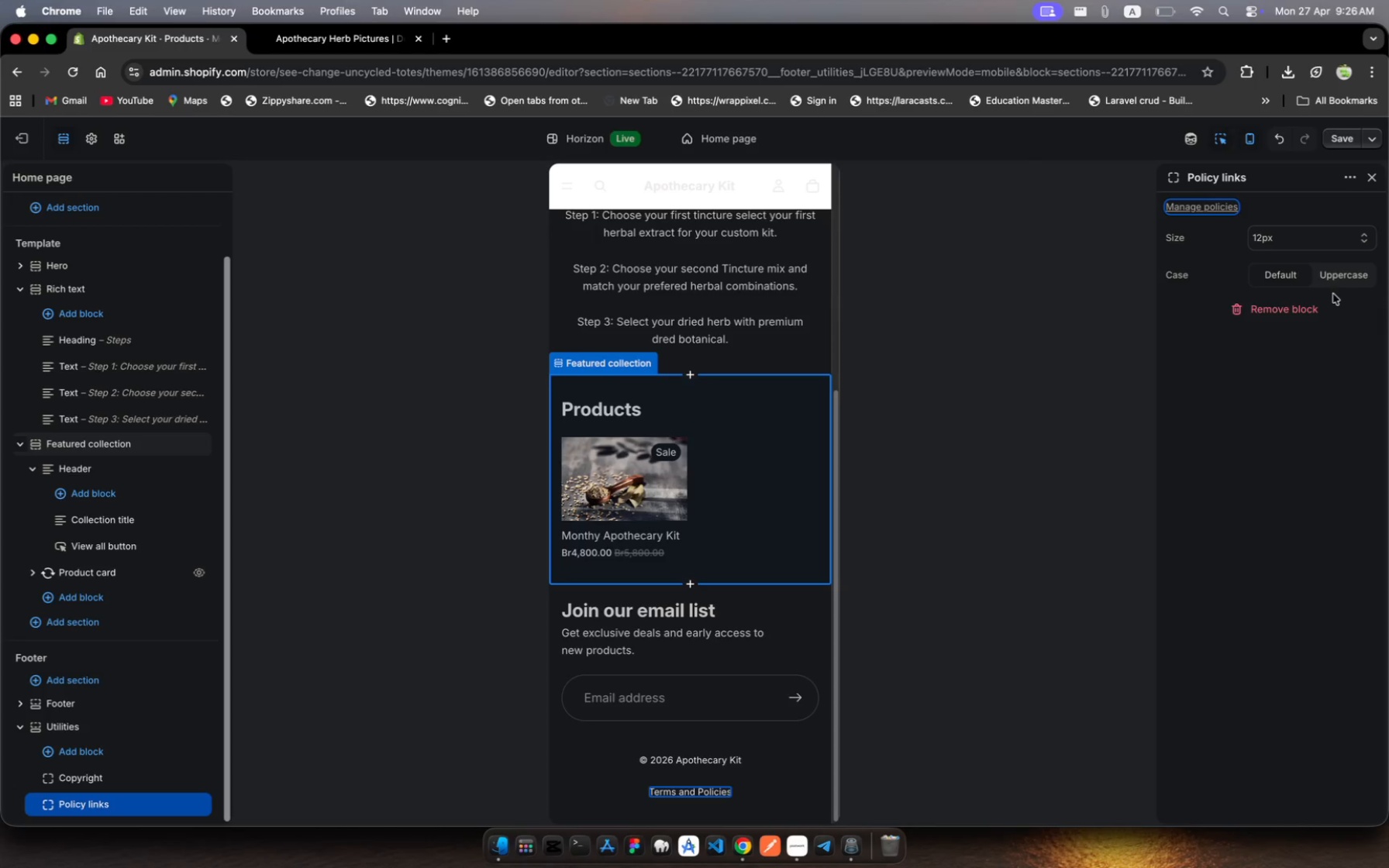 
wait(6.49)
 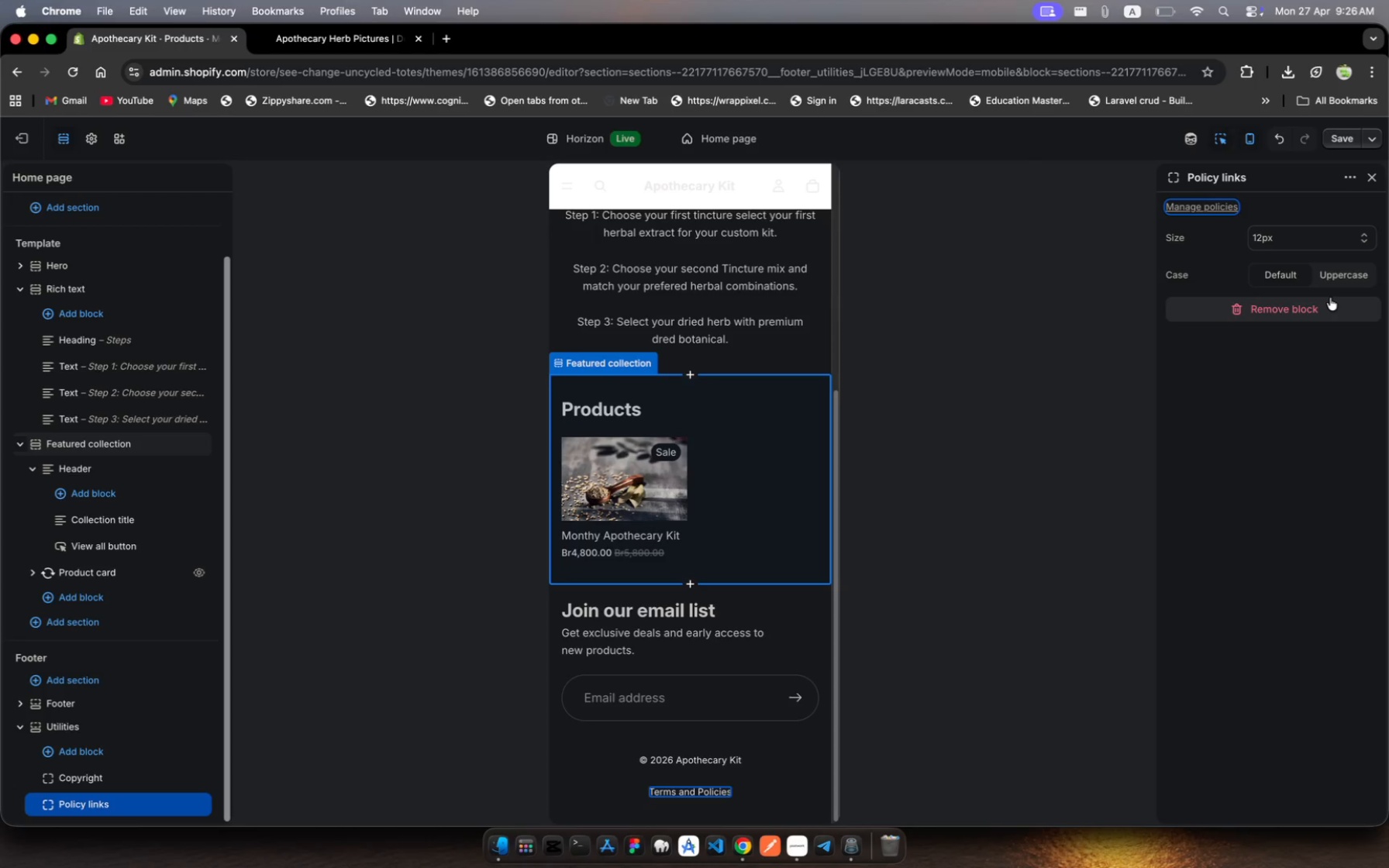 
left_click([1342, 140])
 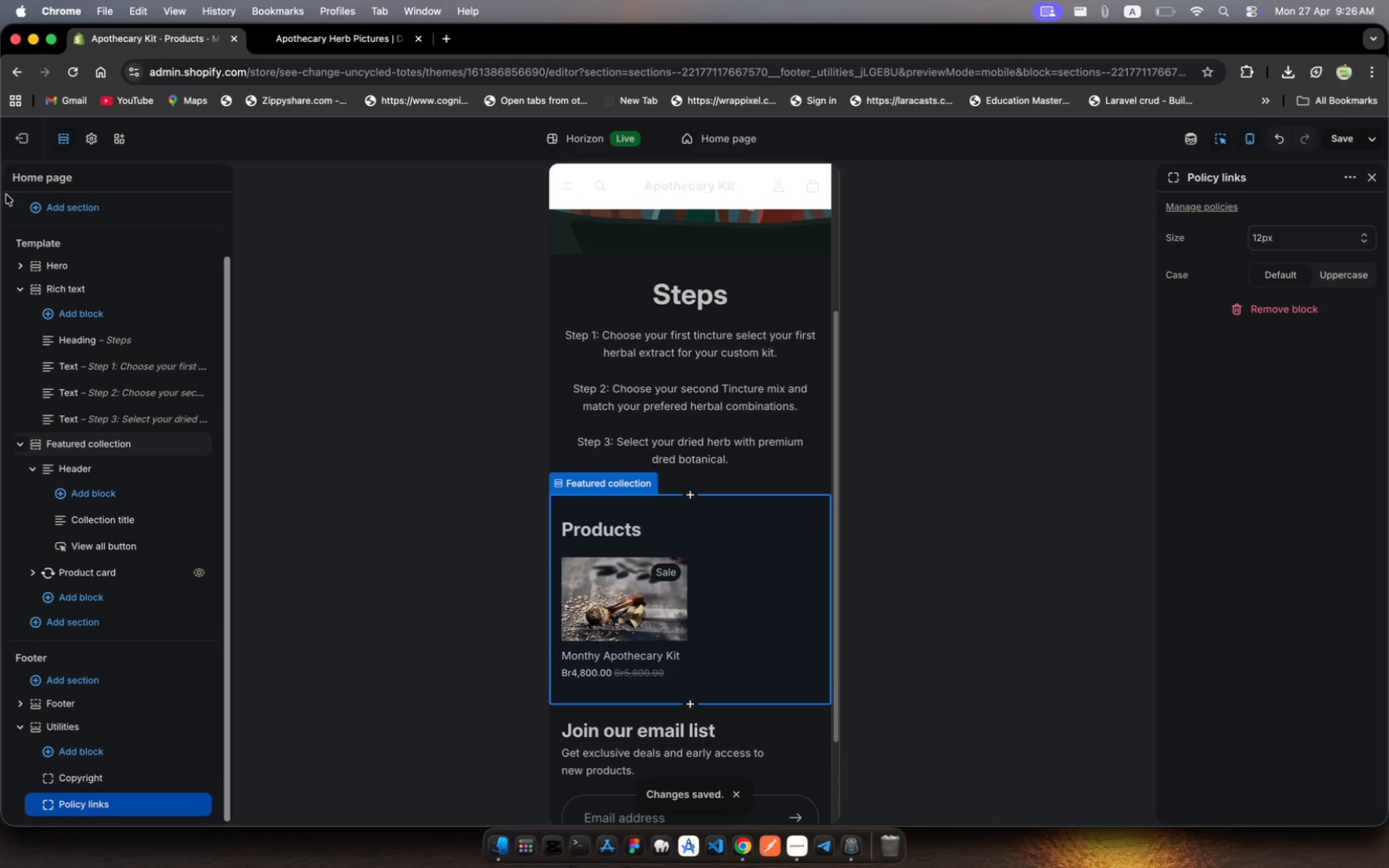 
wait(9.07)
 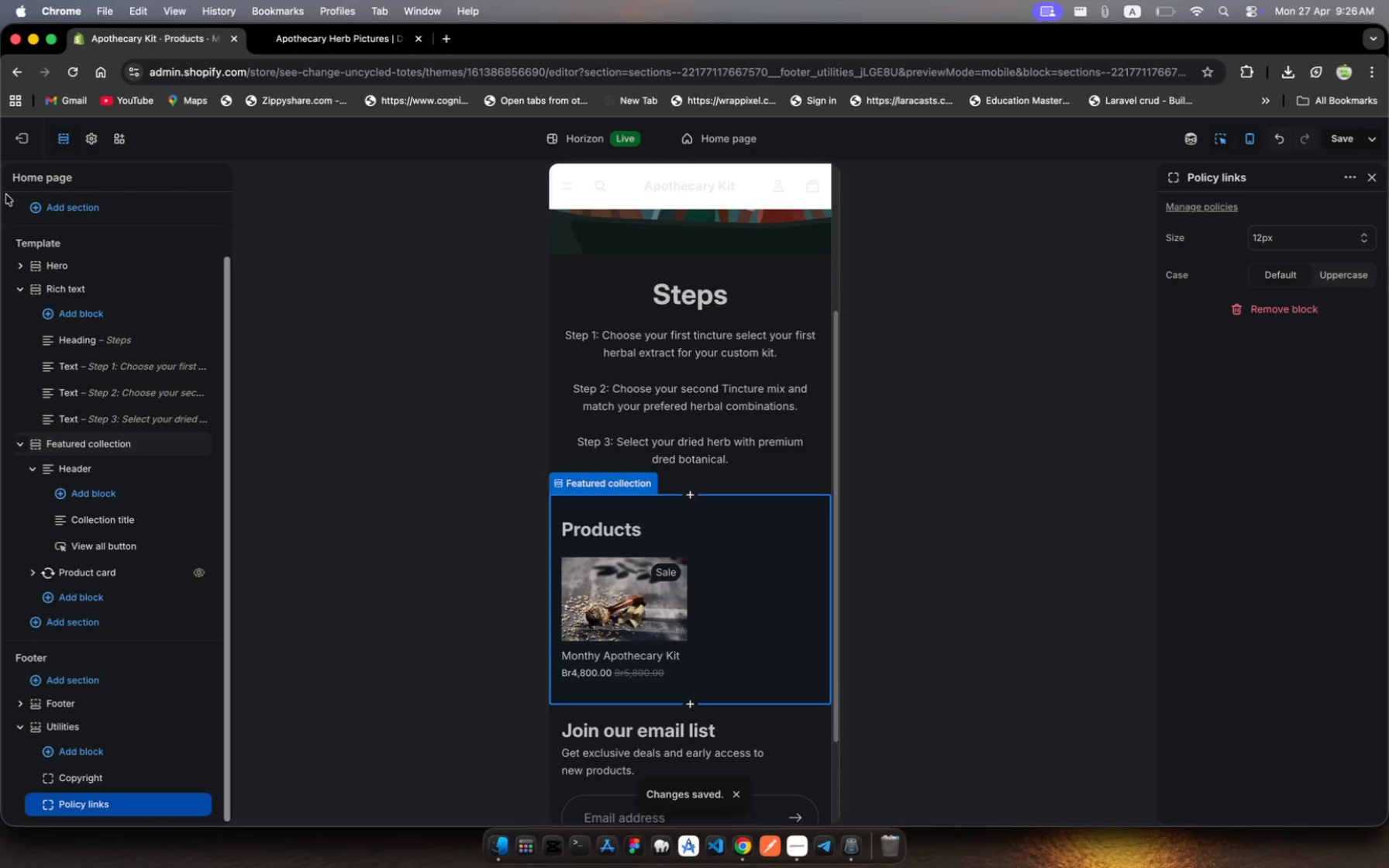 
left_click([12, 143])
 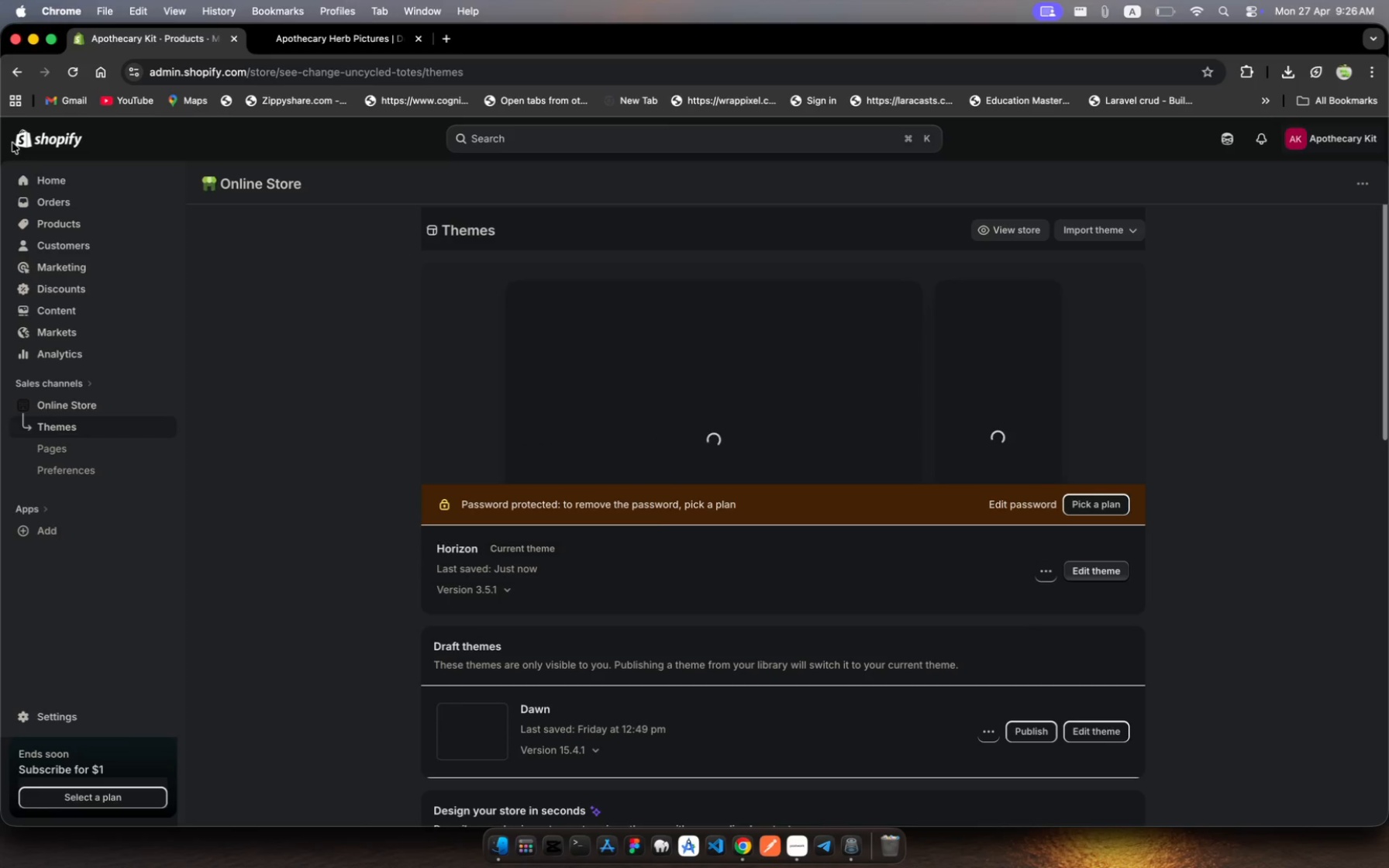 
wait(8.59)
 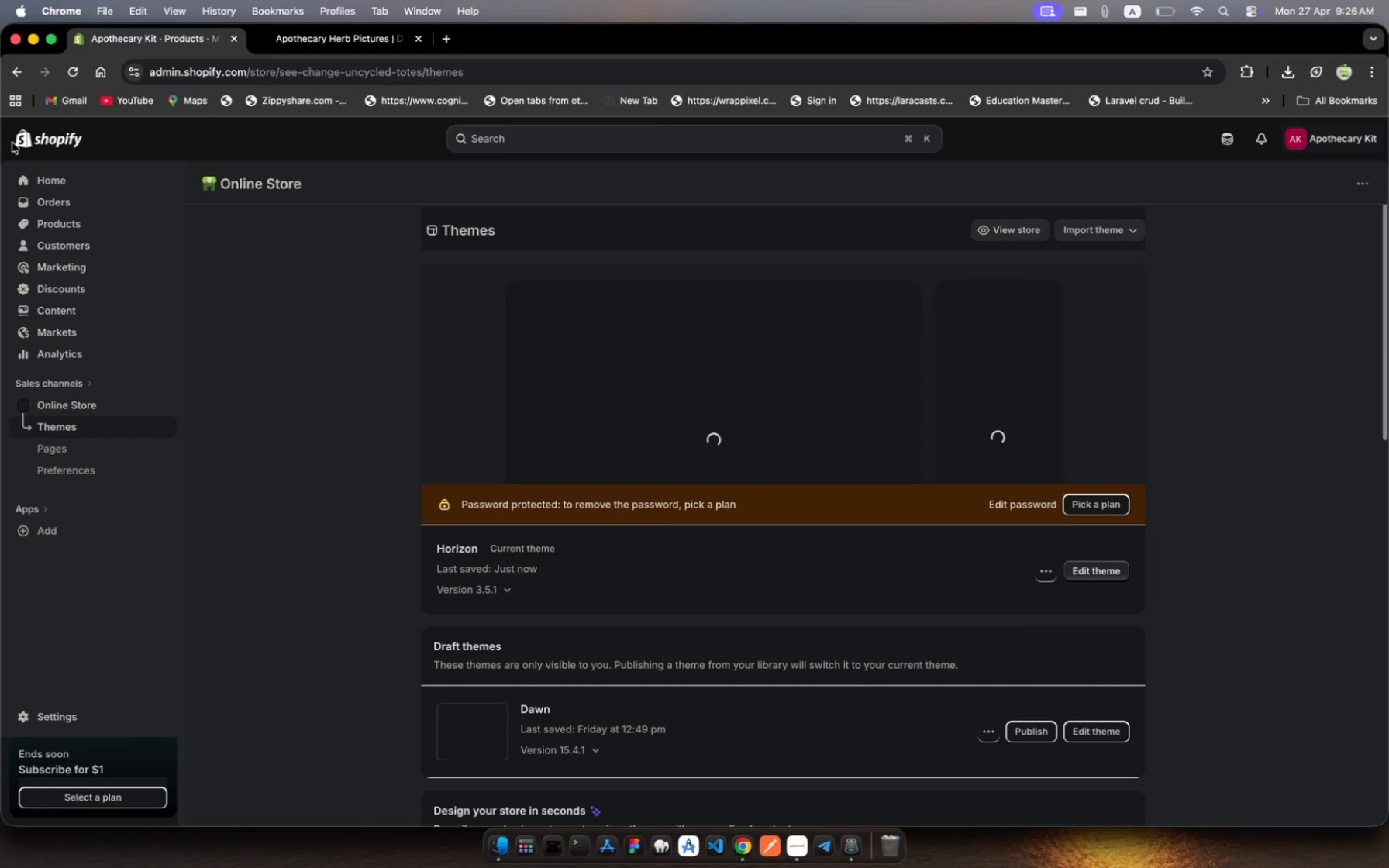 
left_click([798, 842])